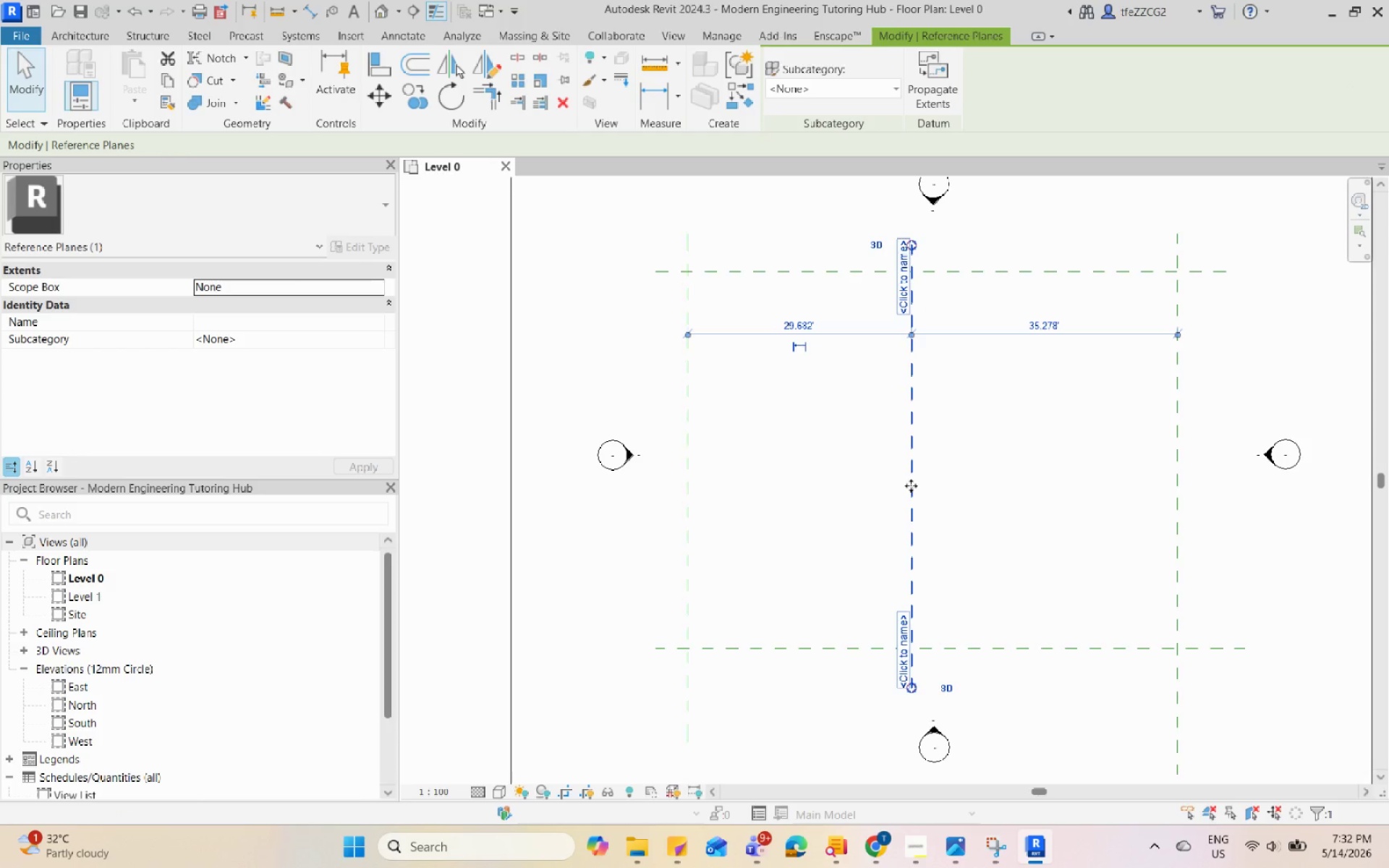 
key(Enter)
 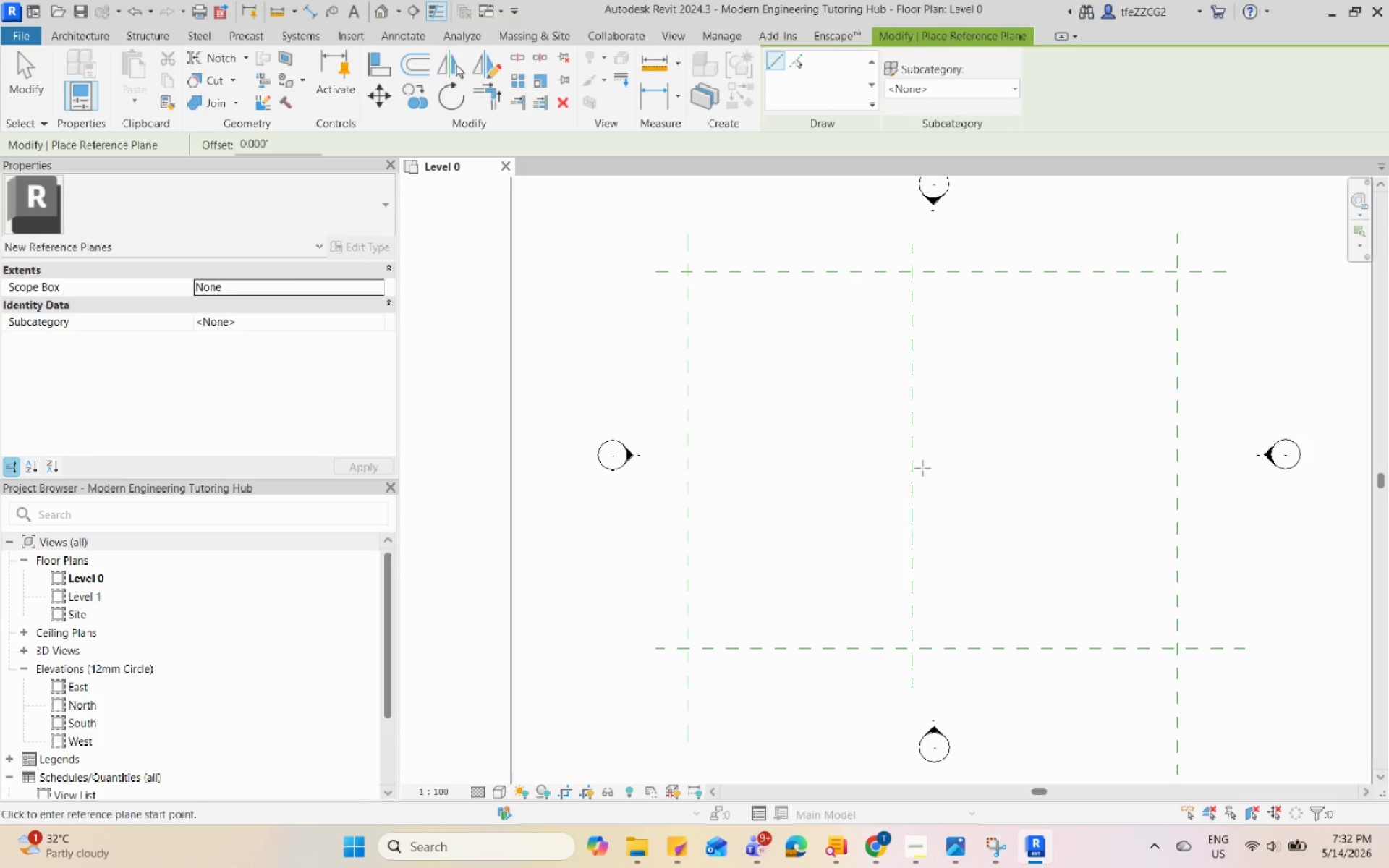 
key(Escape)
 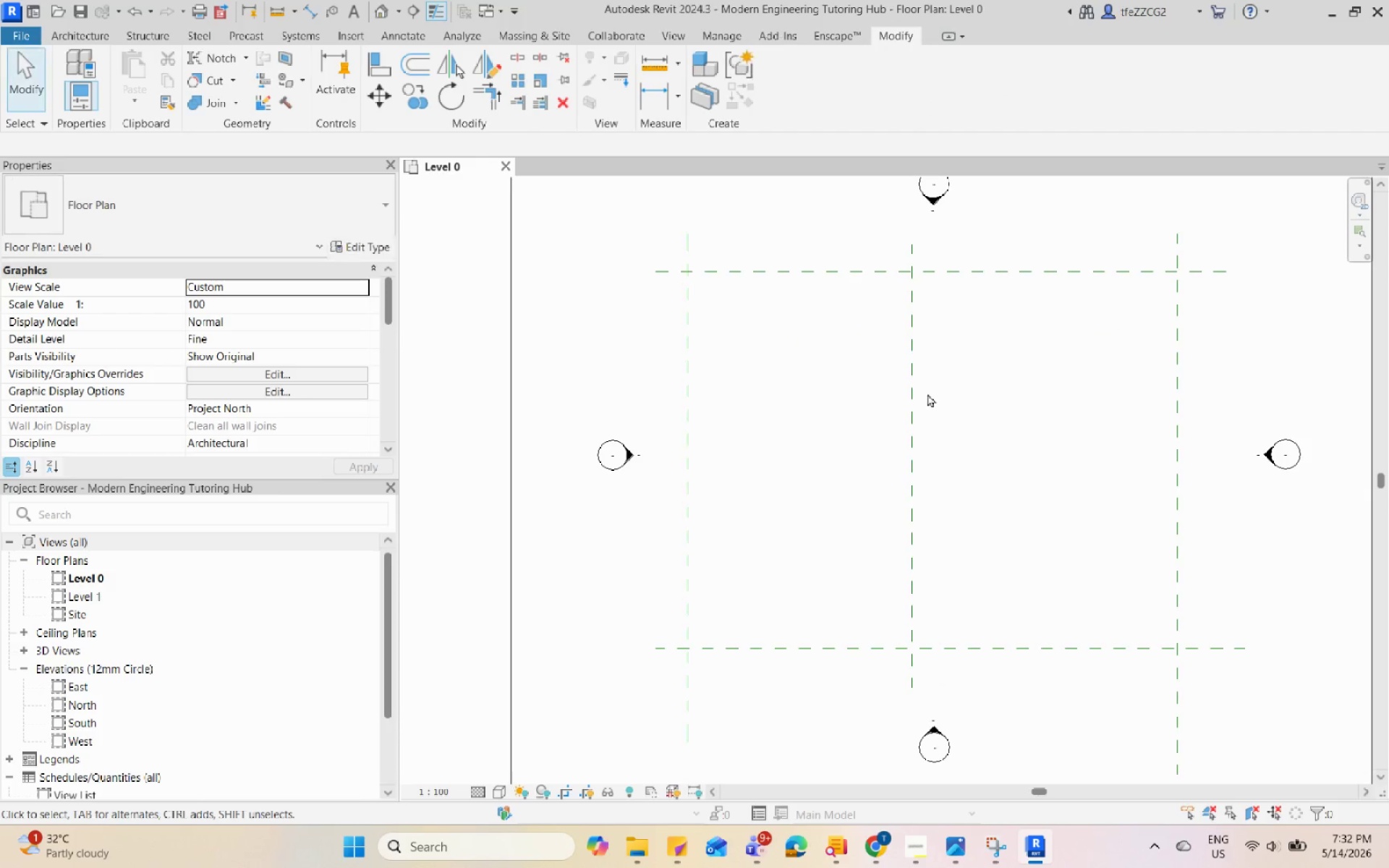 
key(Escape)
 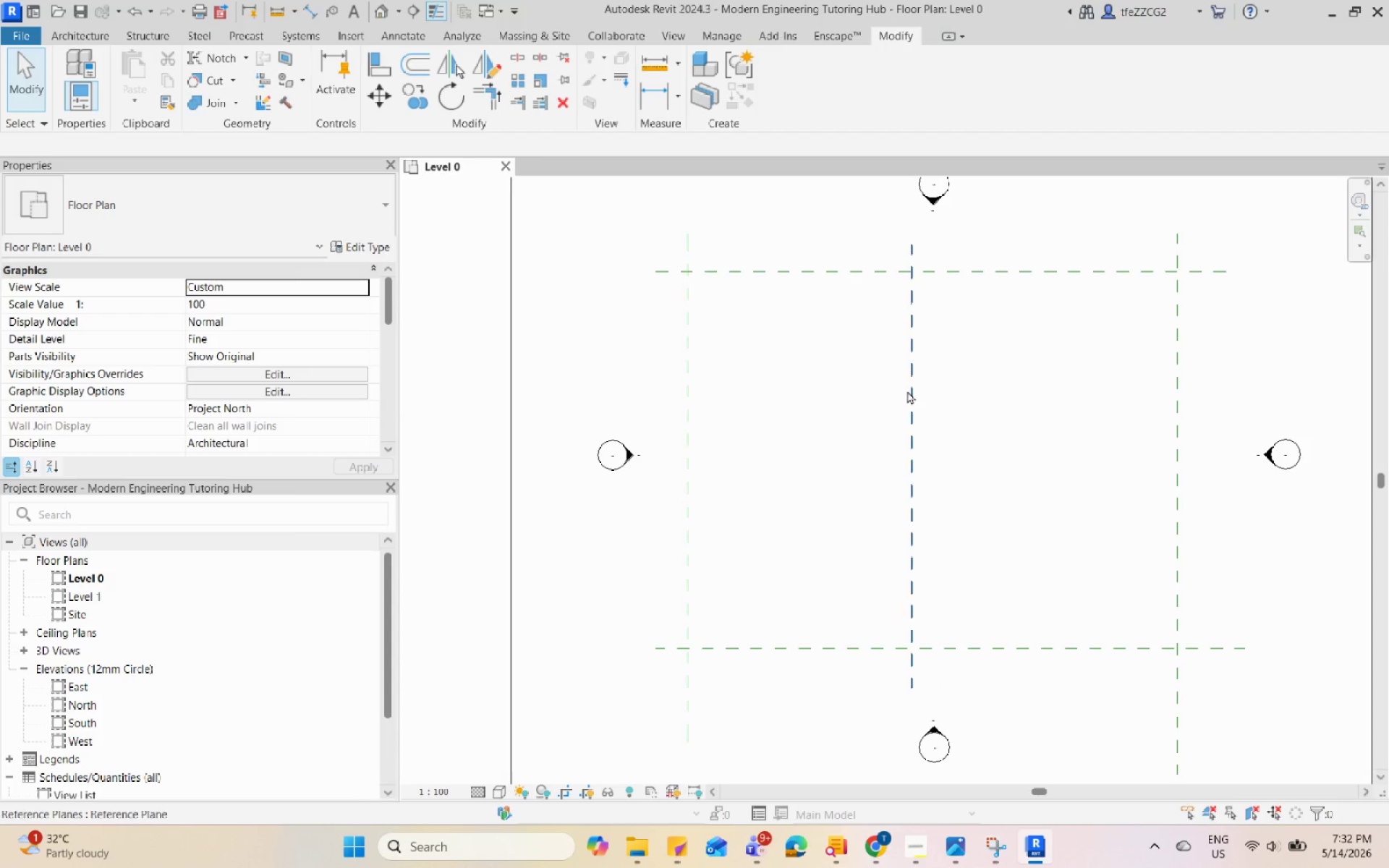 
left_click([907, 391])
 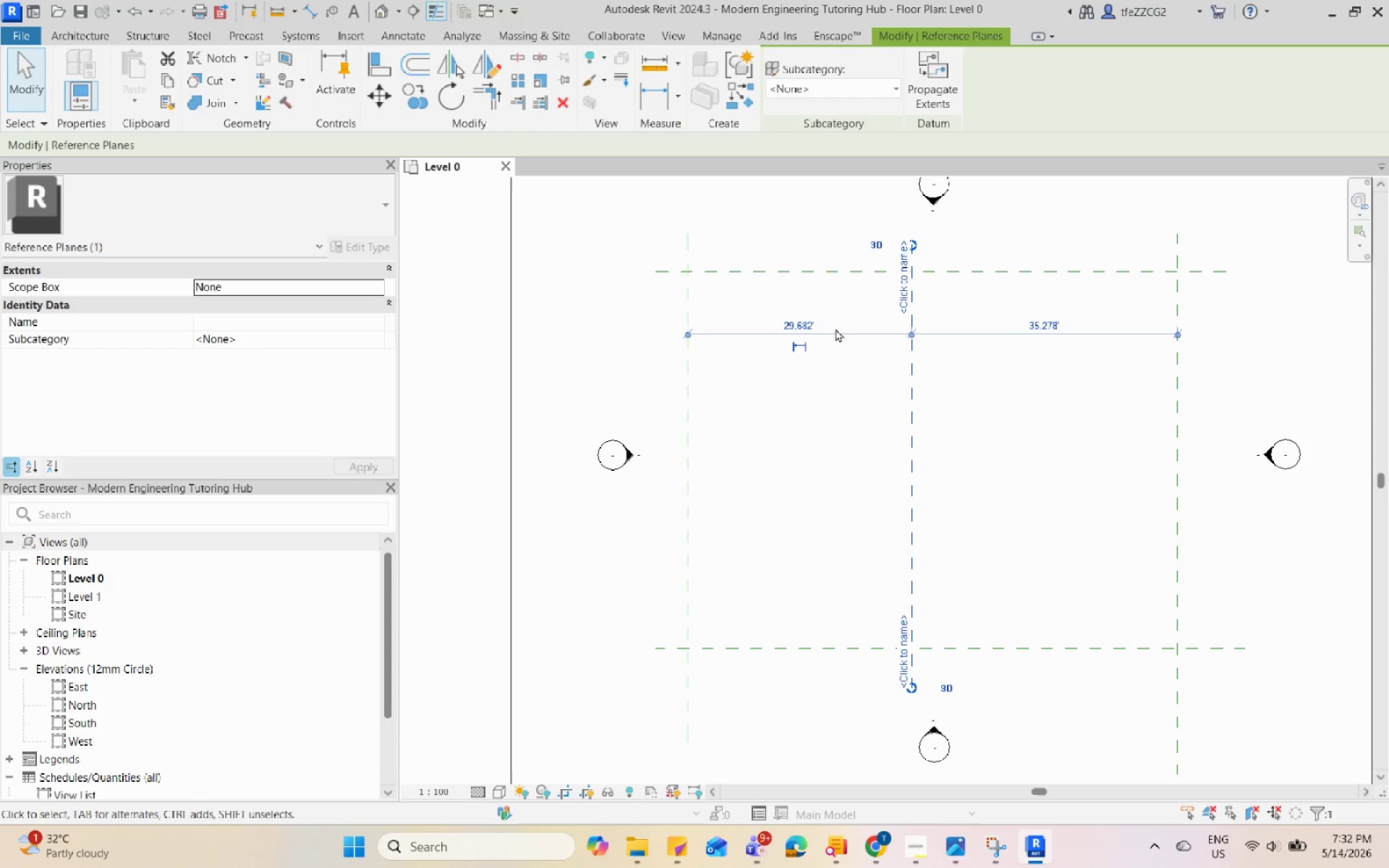 
left_click([813, 322])
 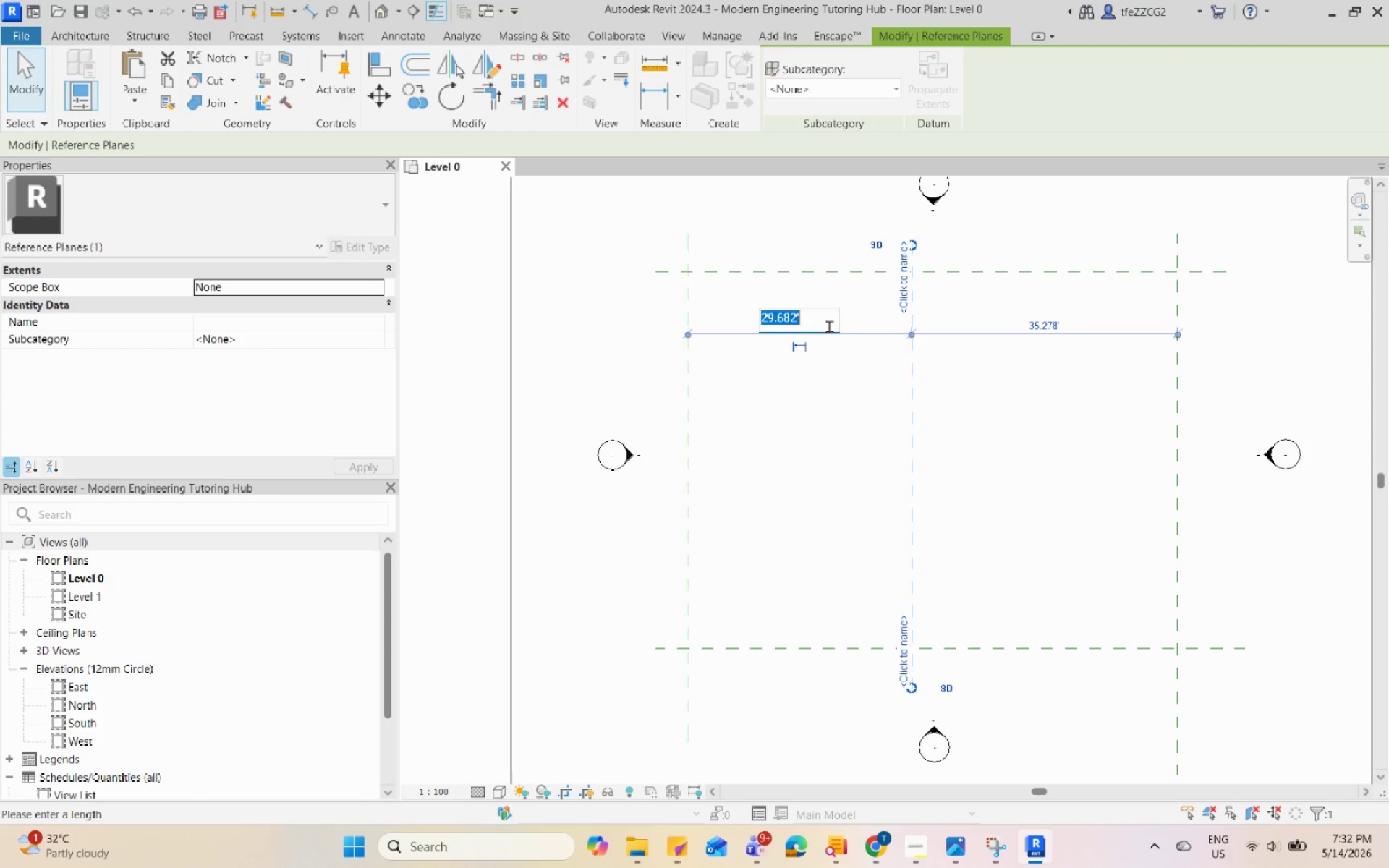 
key(Numpad3)
 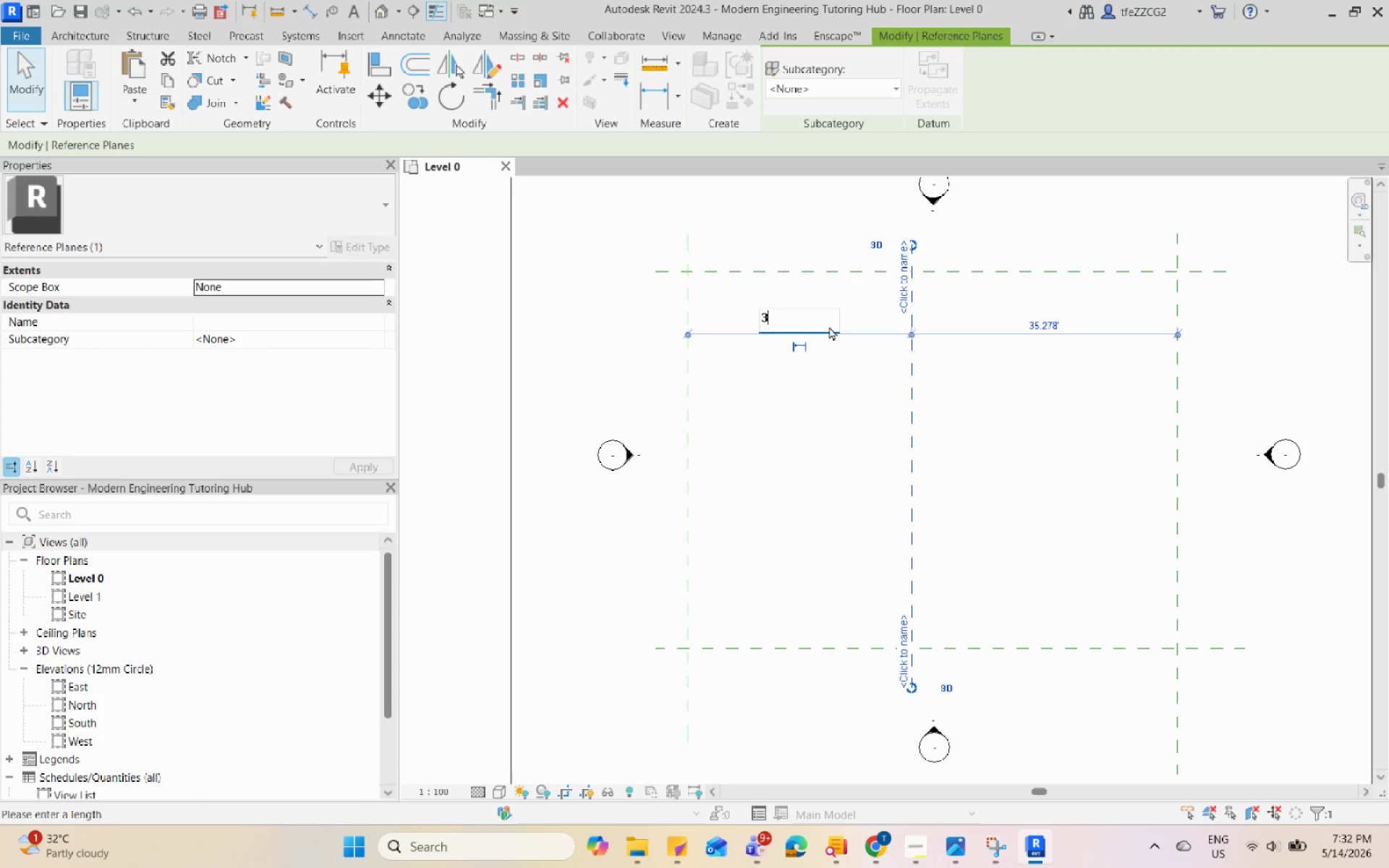 
key(Numpad0)
 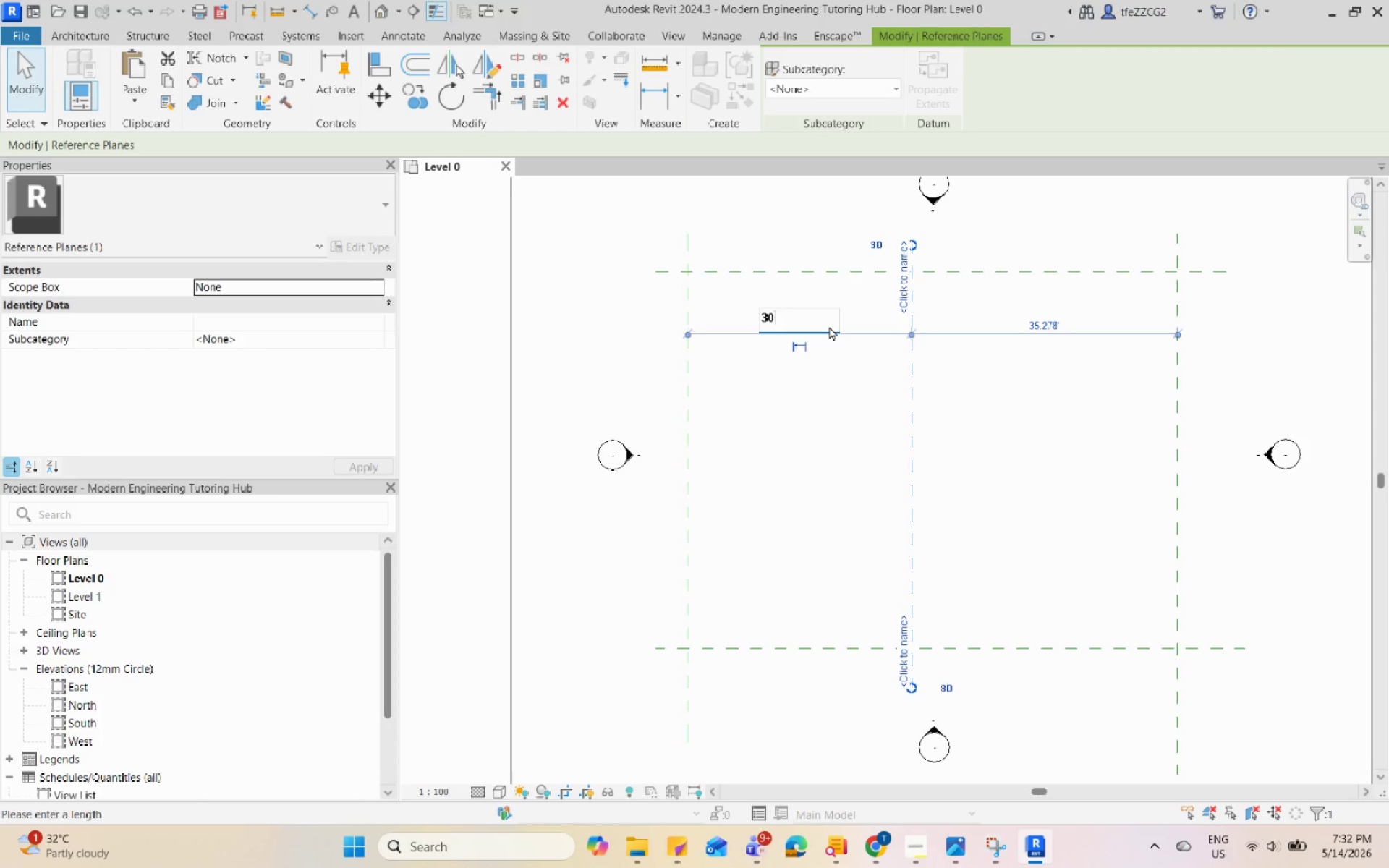 
key(Enter)
 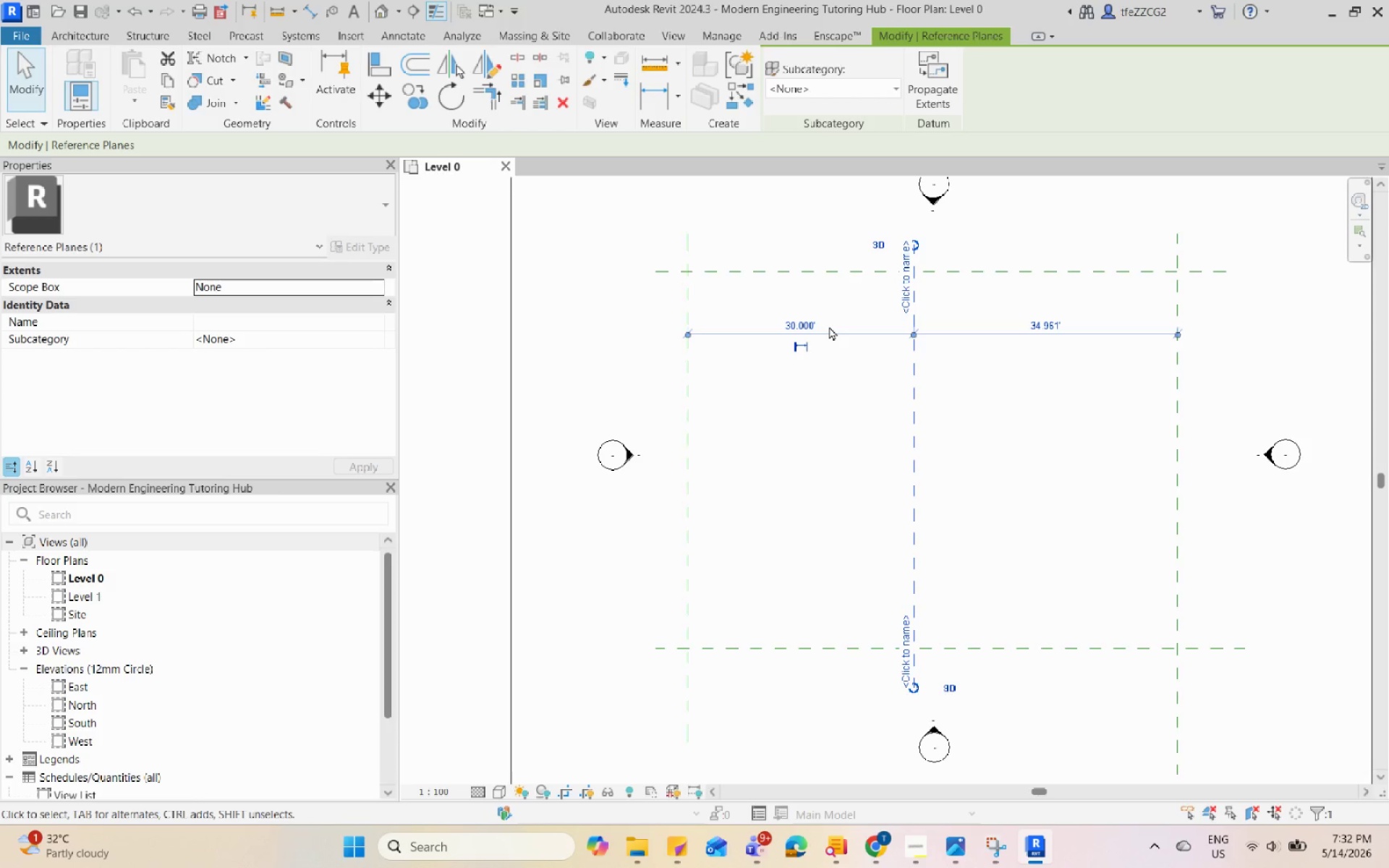 
key(Escape)
 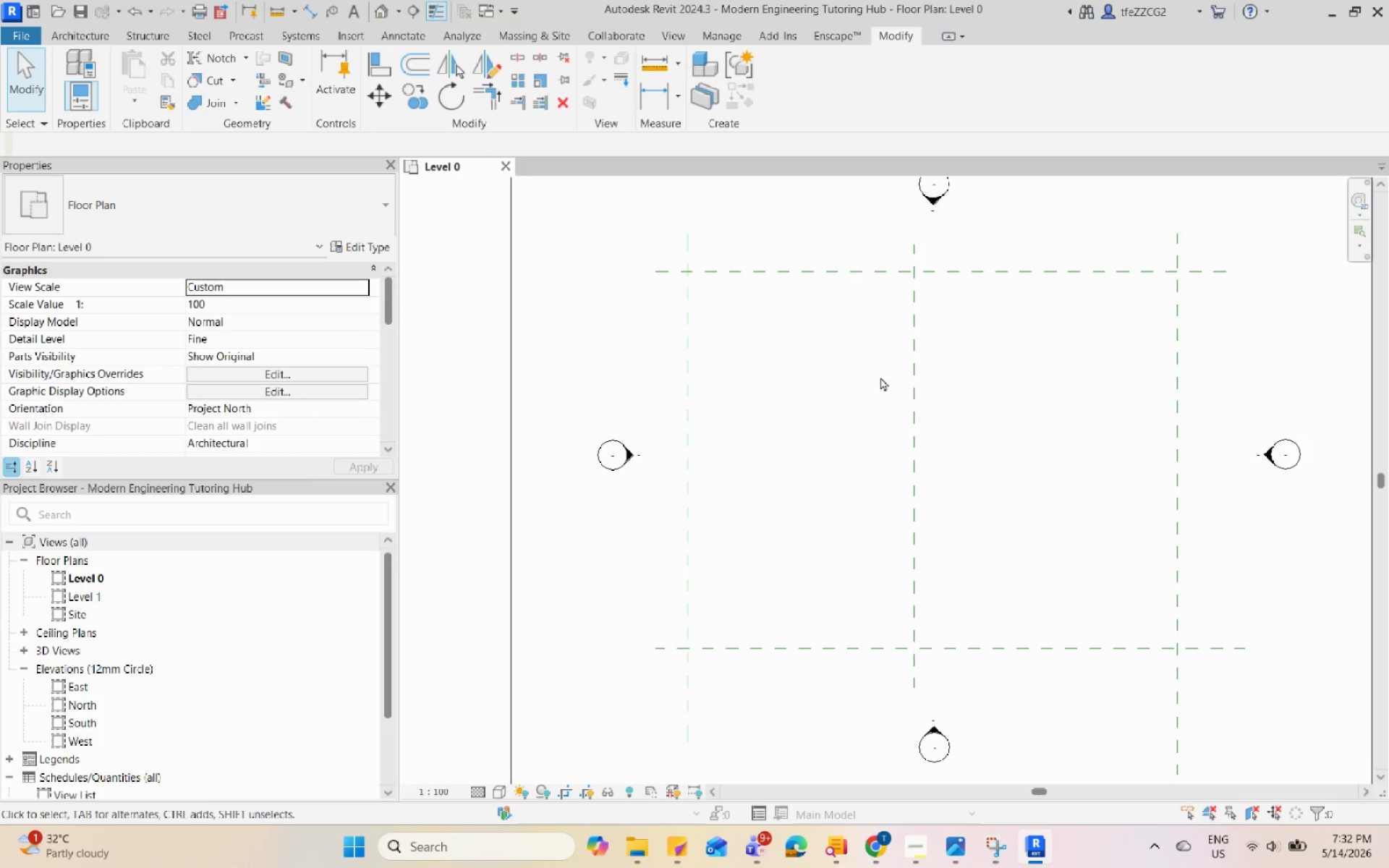 
scroll: coordinate [888, 393], scroll_direction: down, amount: 2.0
 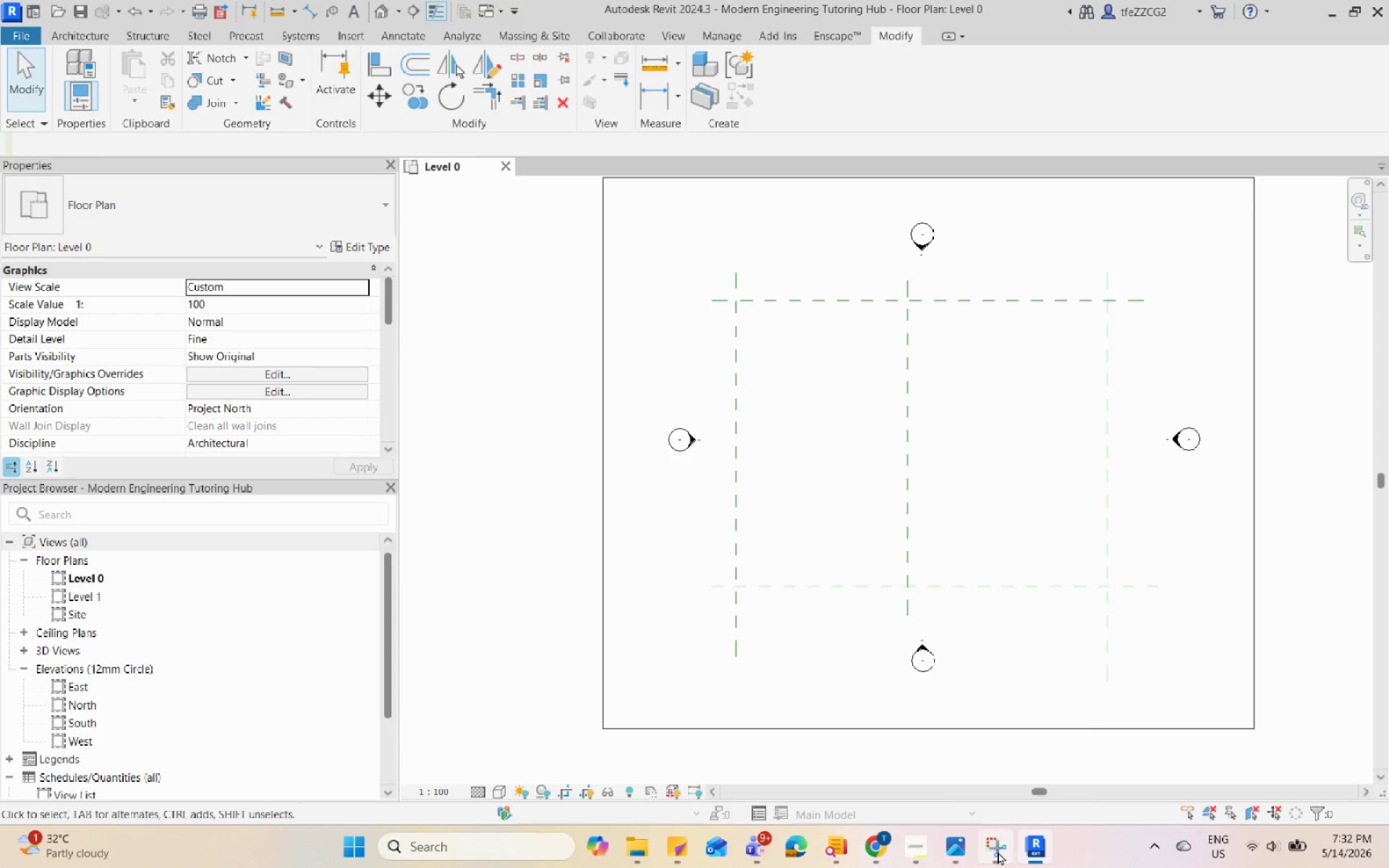 
double_click([1048, 751])
 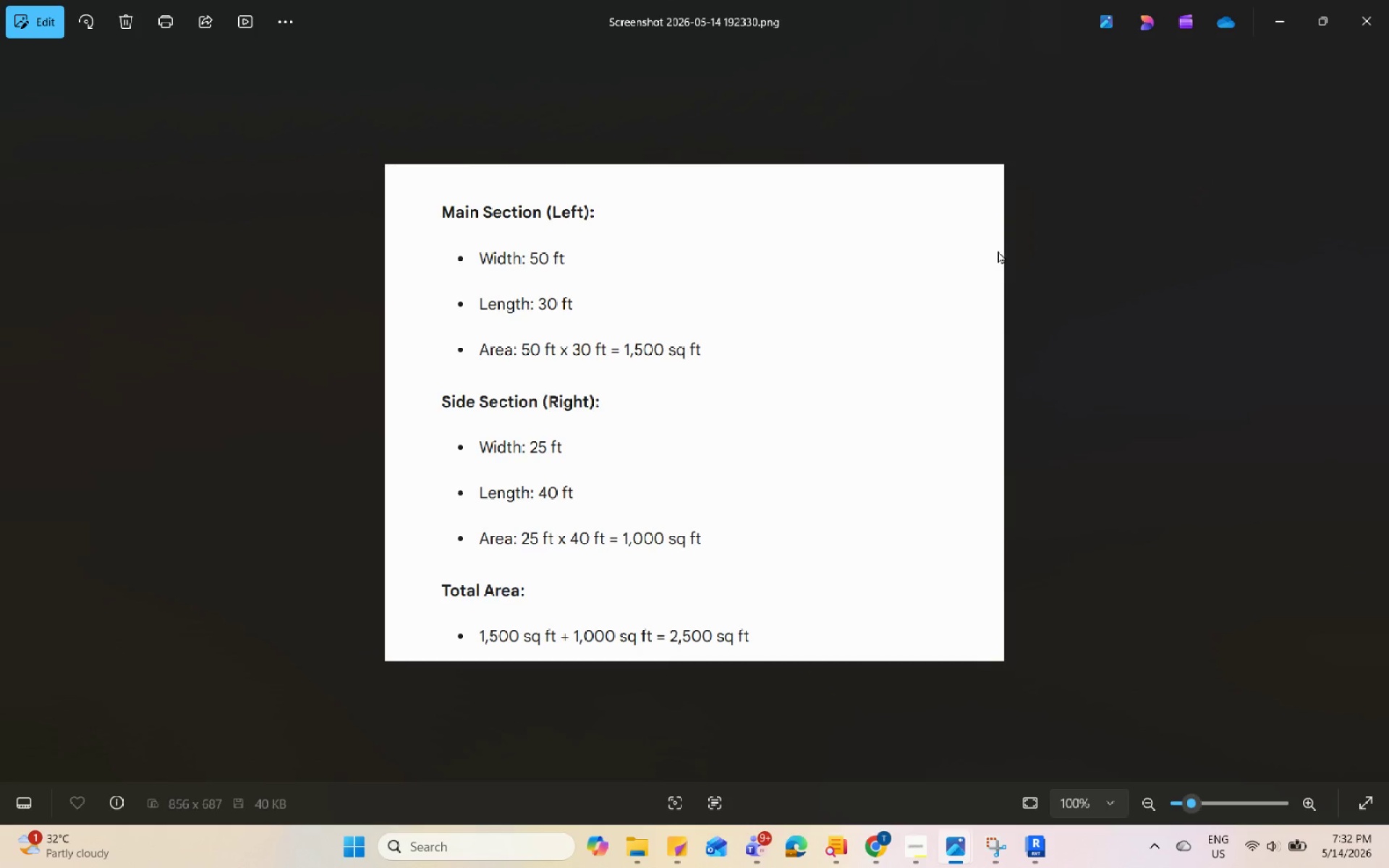 
wait(9.23)
 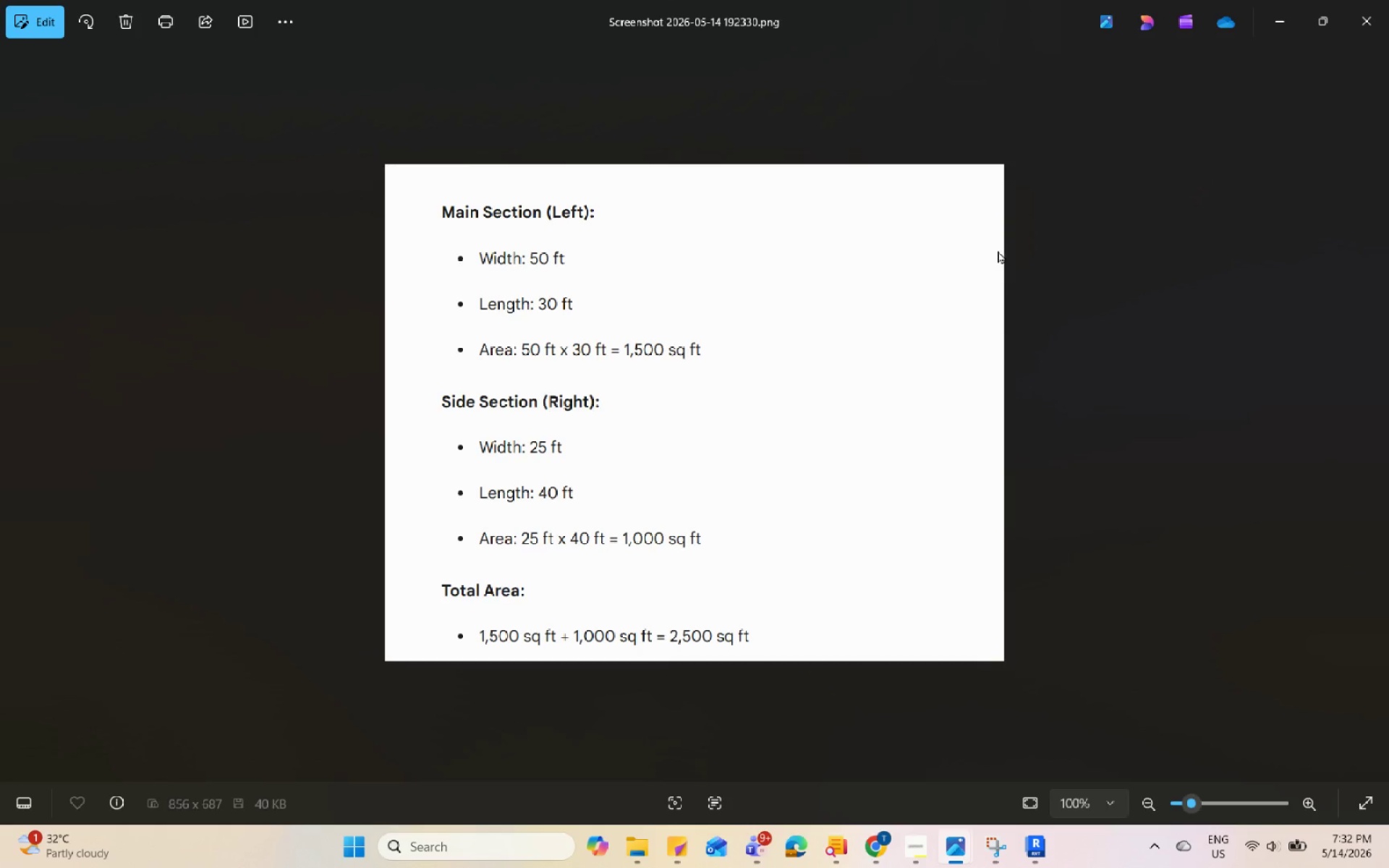 
left_click([1282, 34])
 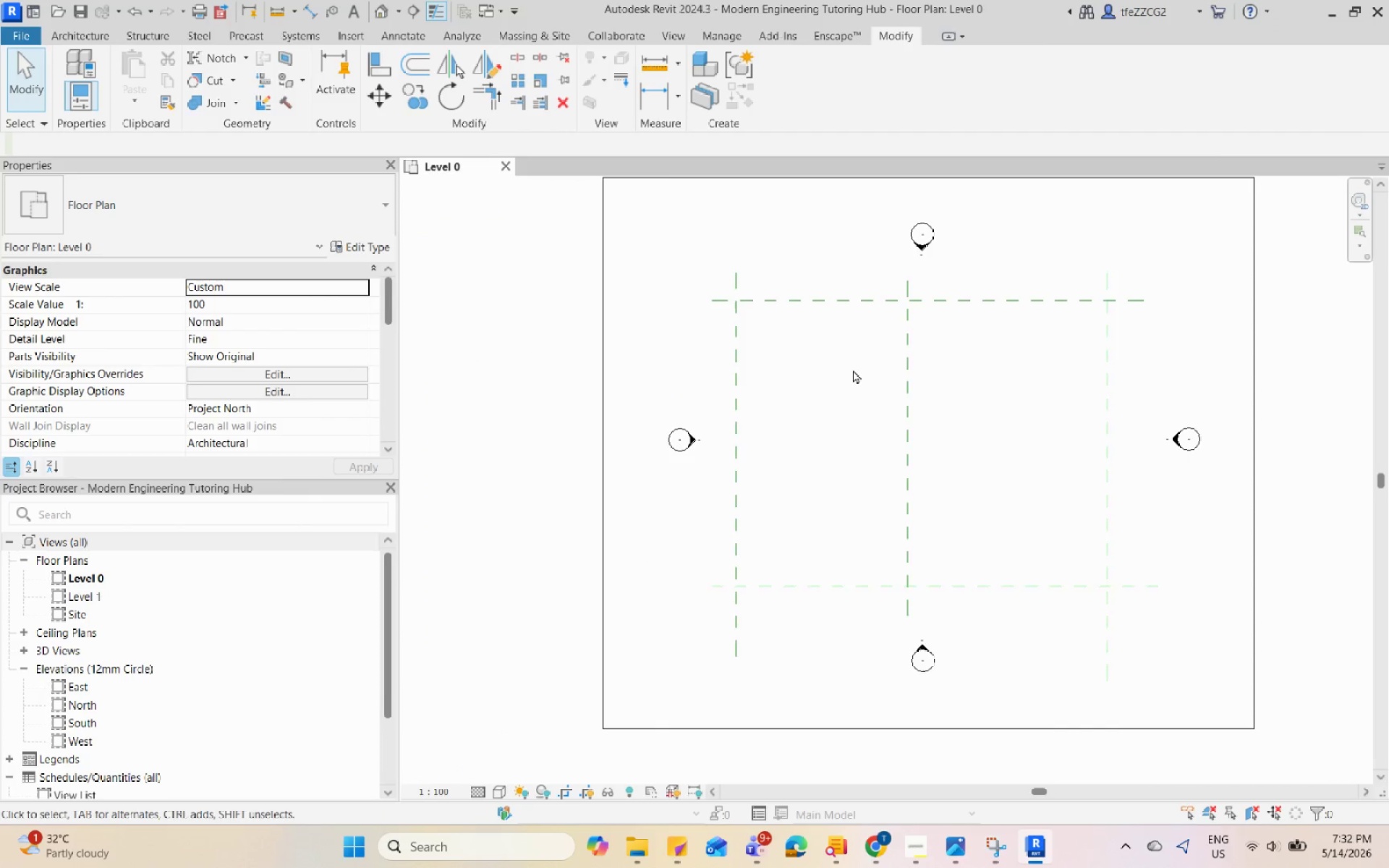 
left_click([895, 376])
 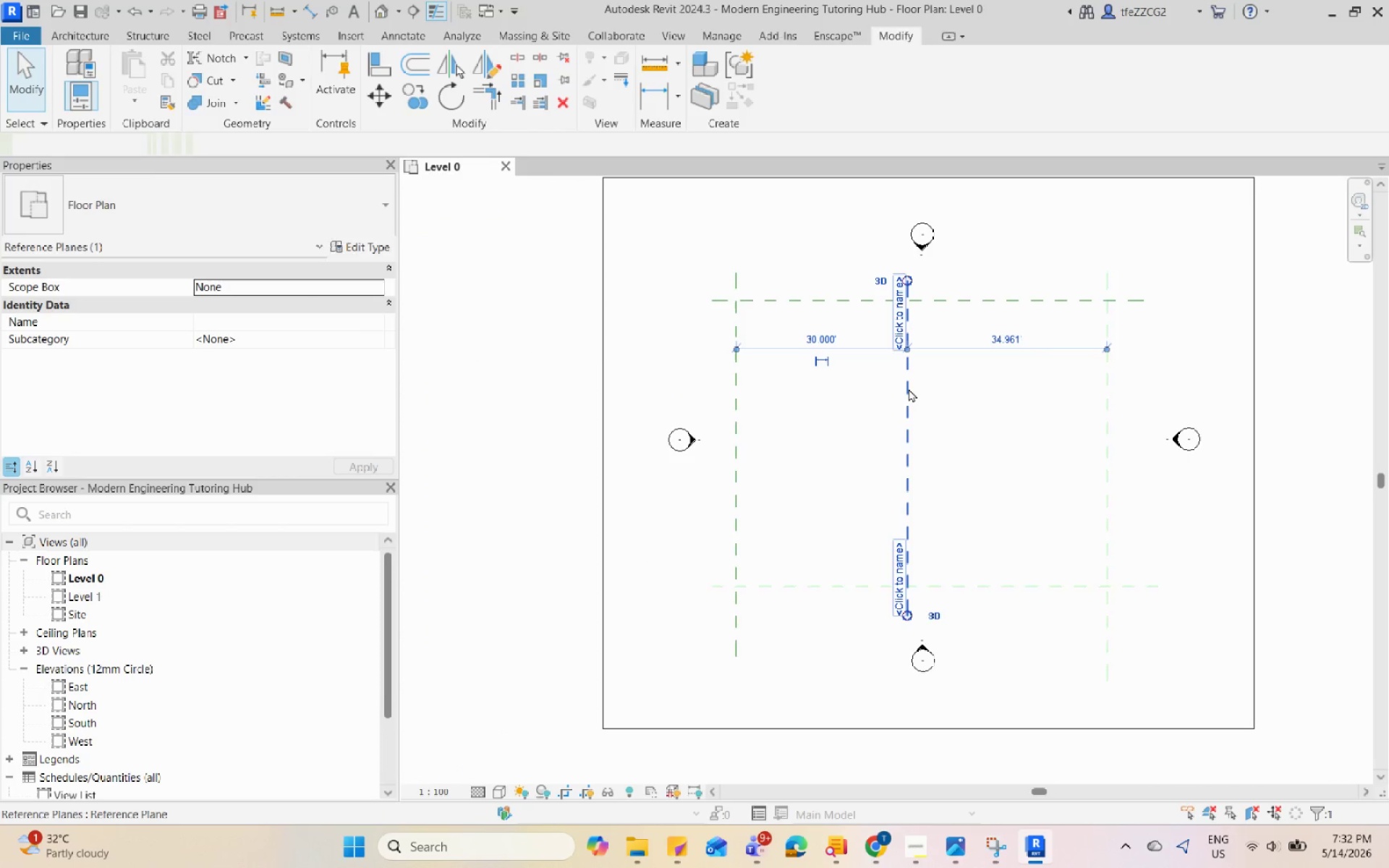 
type(de)
 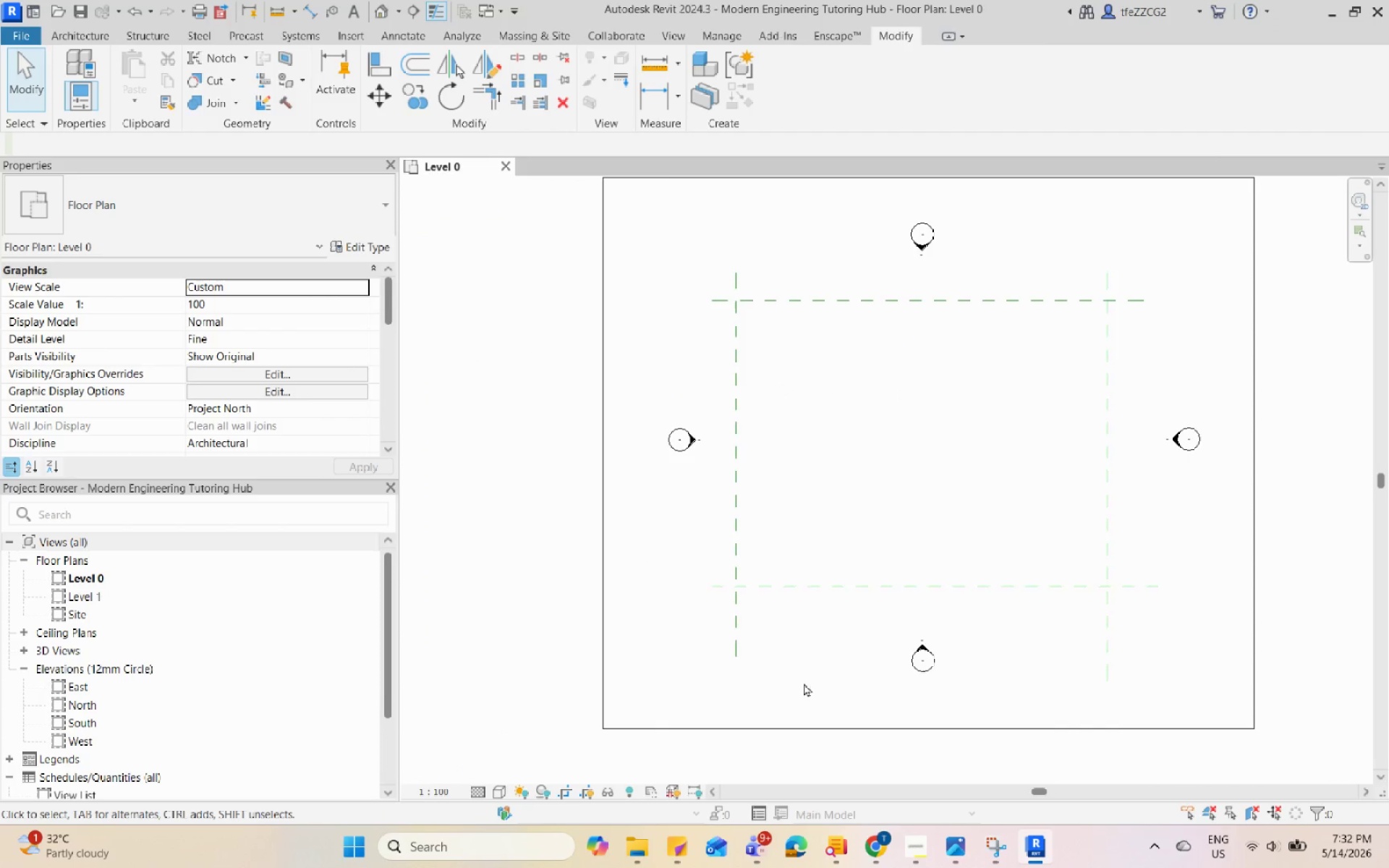 
left_click([824, 587])
 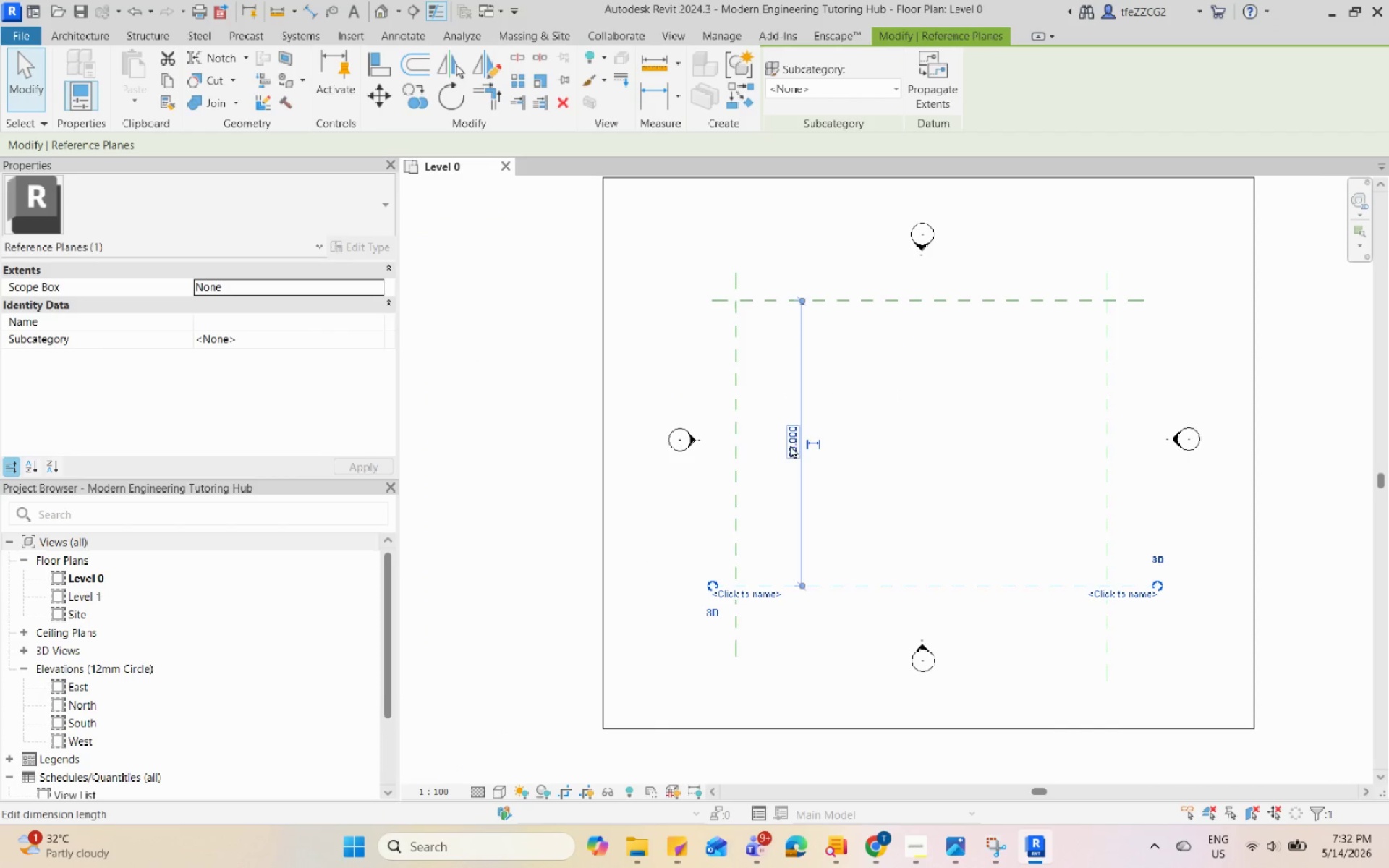 
left_click([798, 440])
 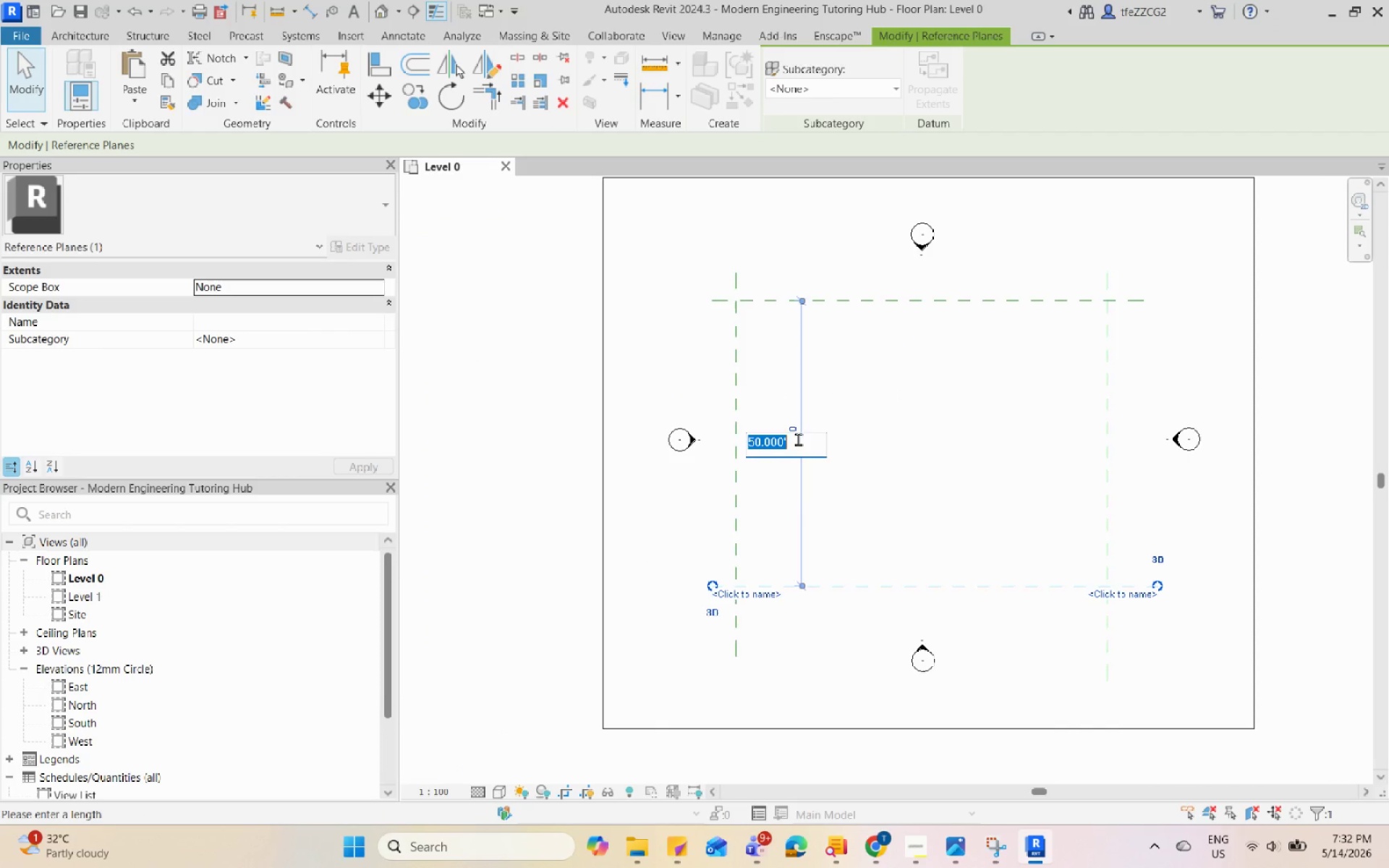 
key(Numpad3)
 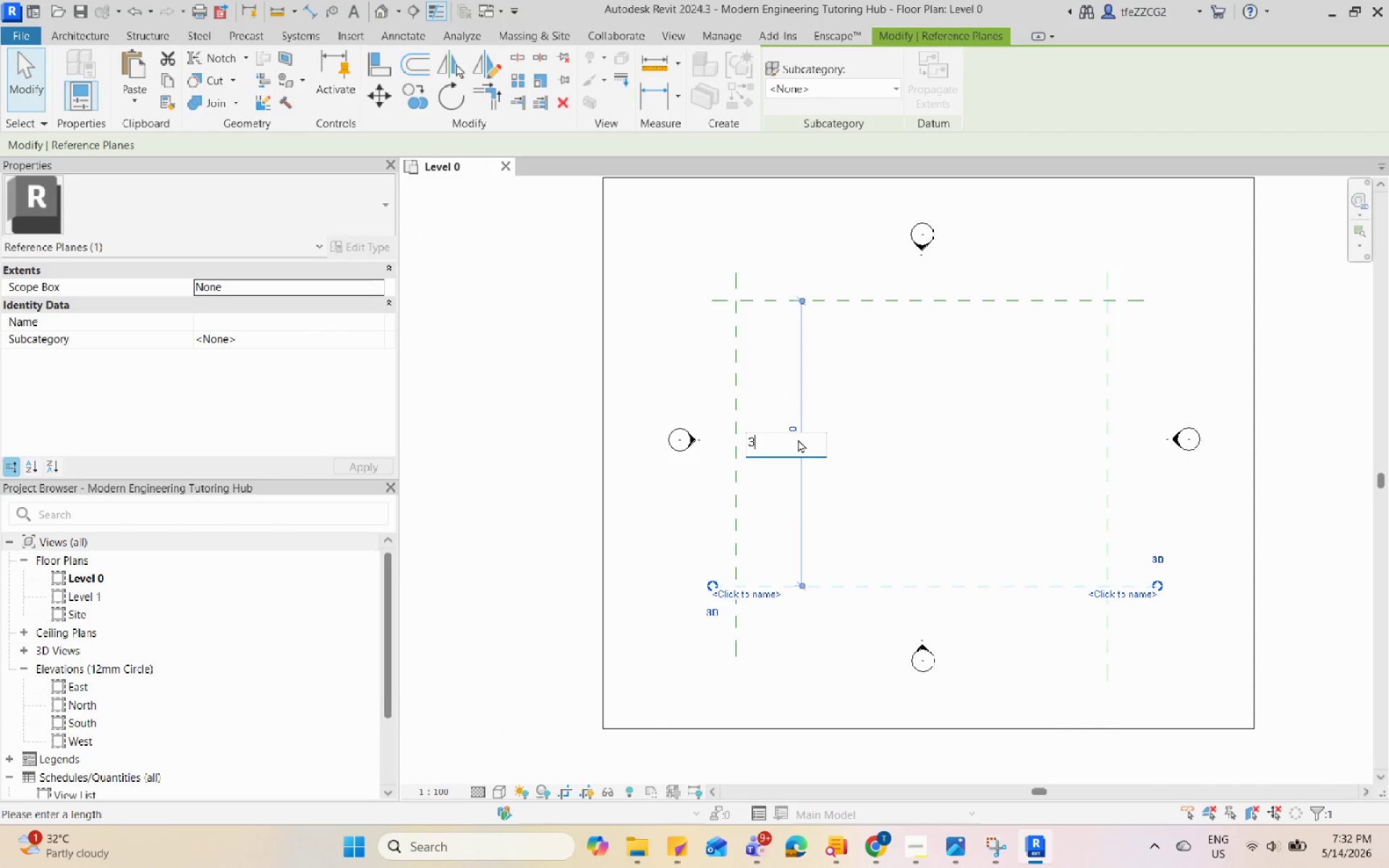 
key(Numpad0)
 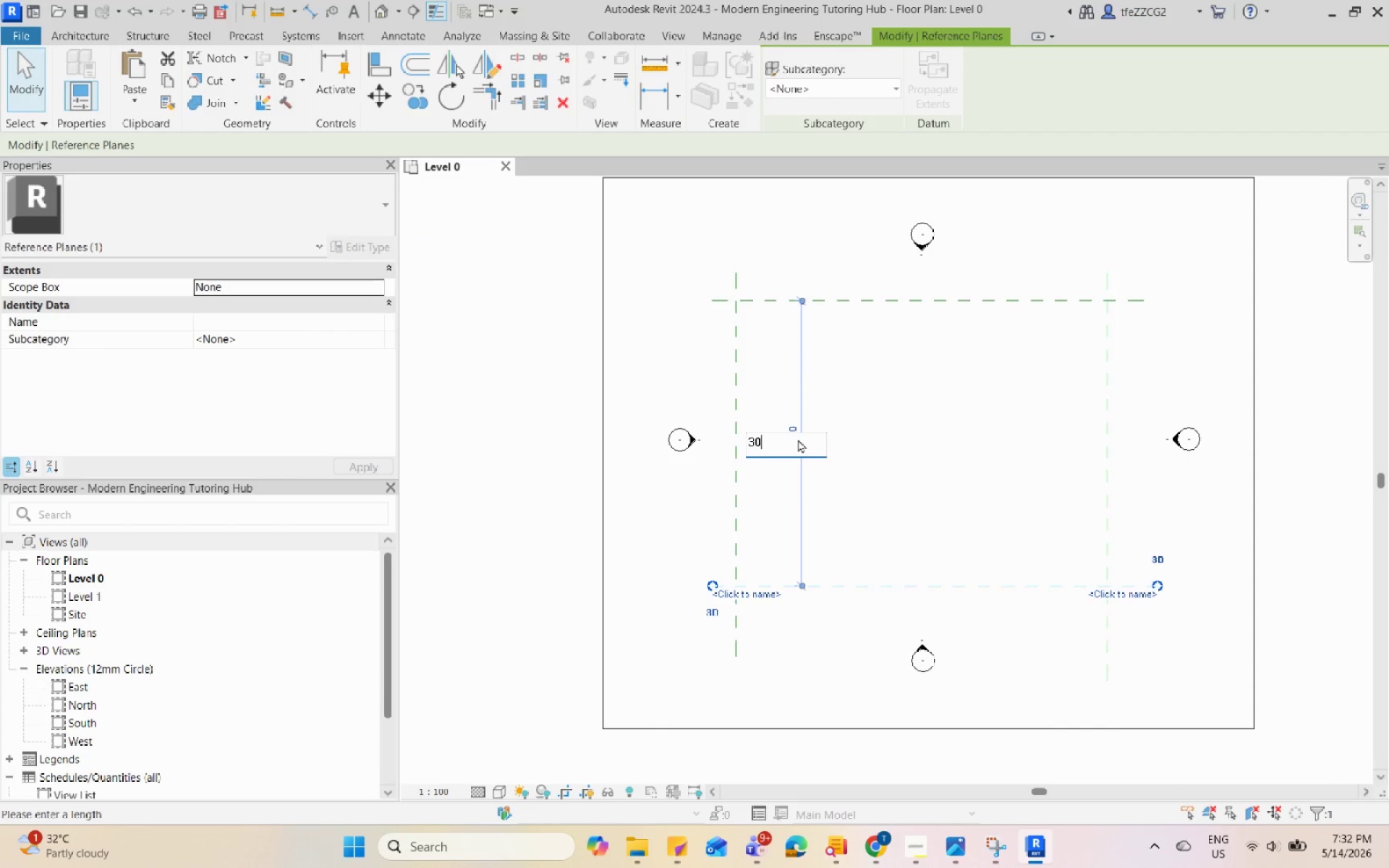 
key(Enter)
 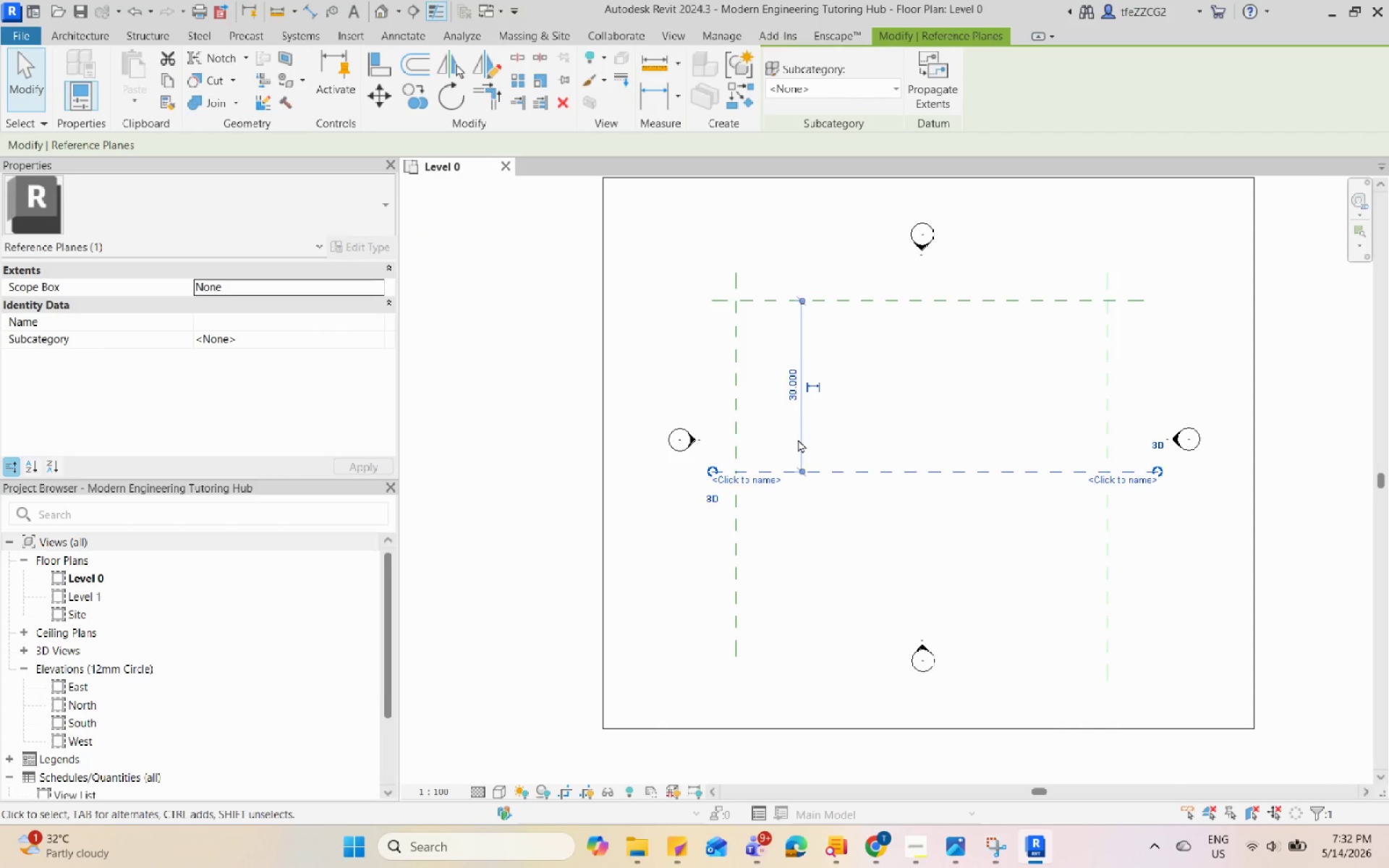 
key(Escape)
 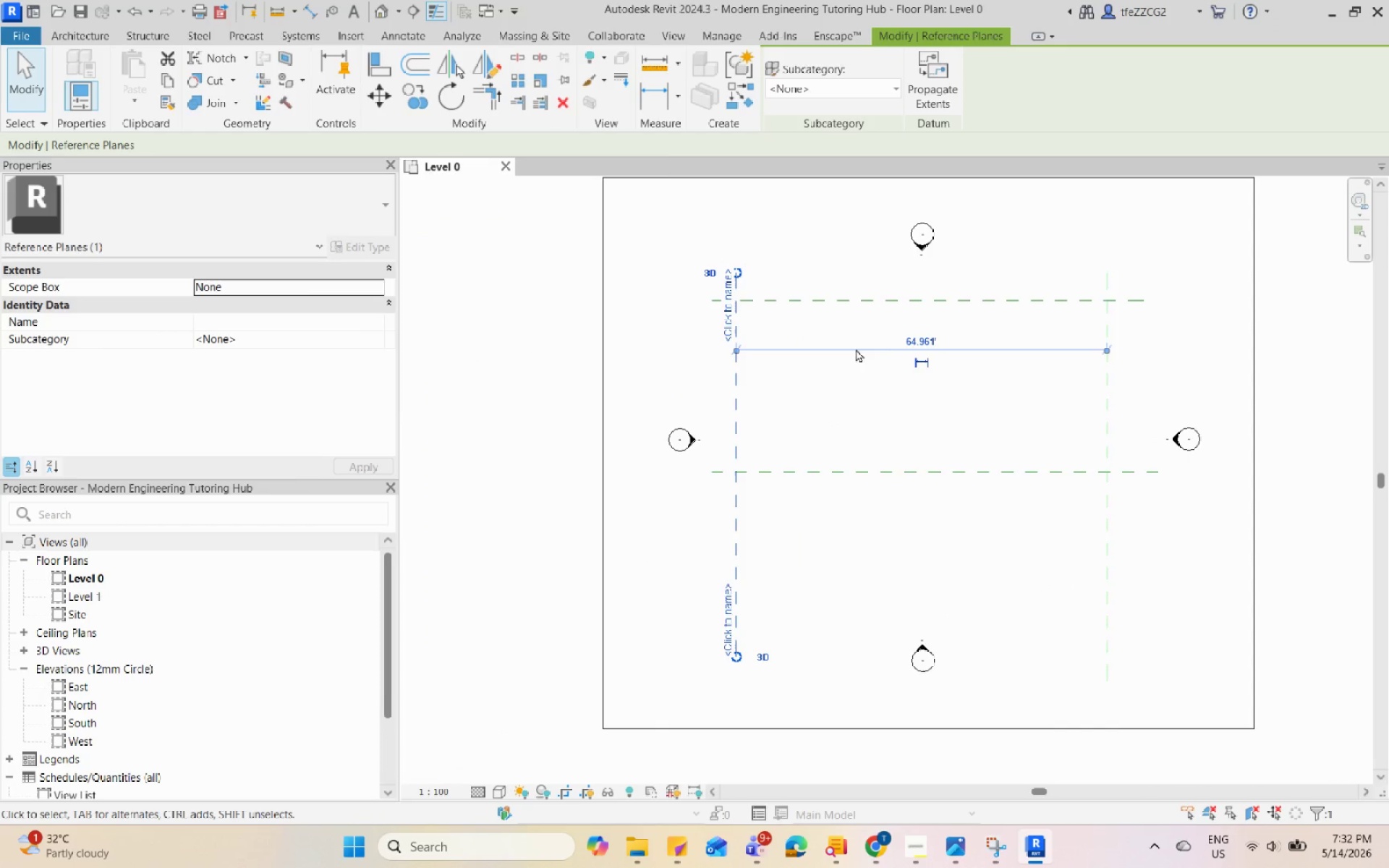 
left_click([922, 338])
 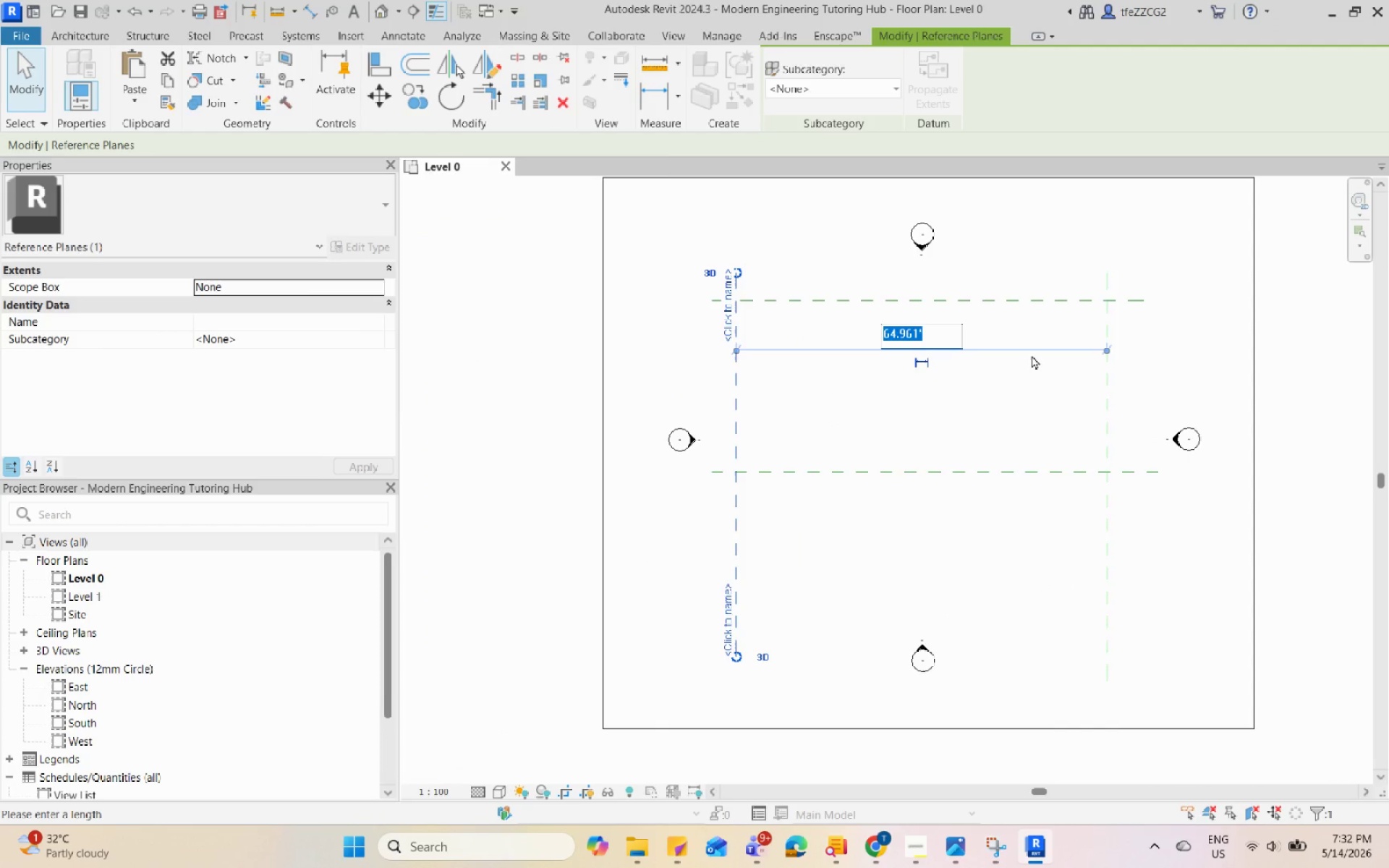 
key(Numpad5)
 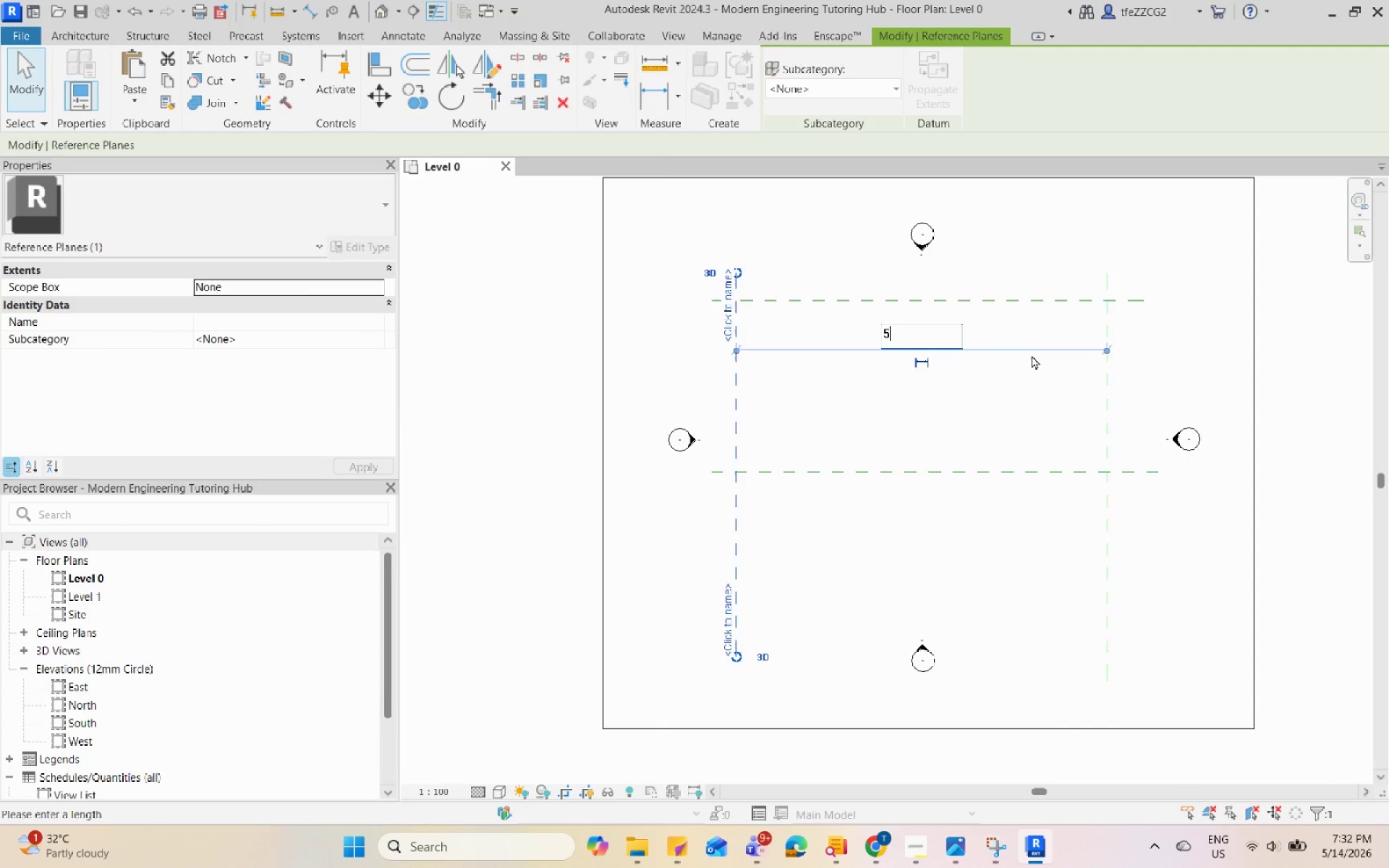 
key(Numpad0)
 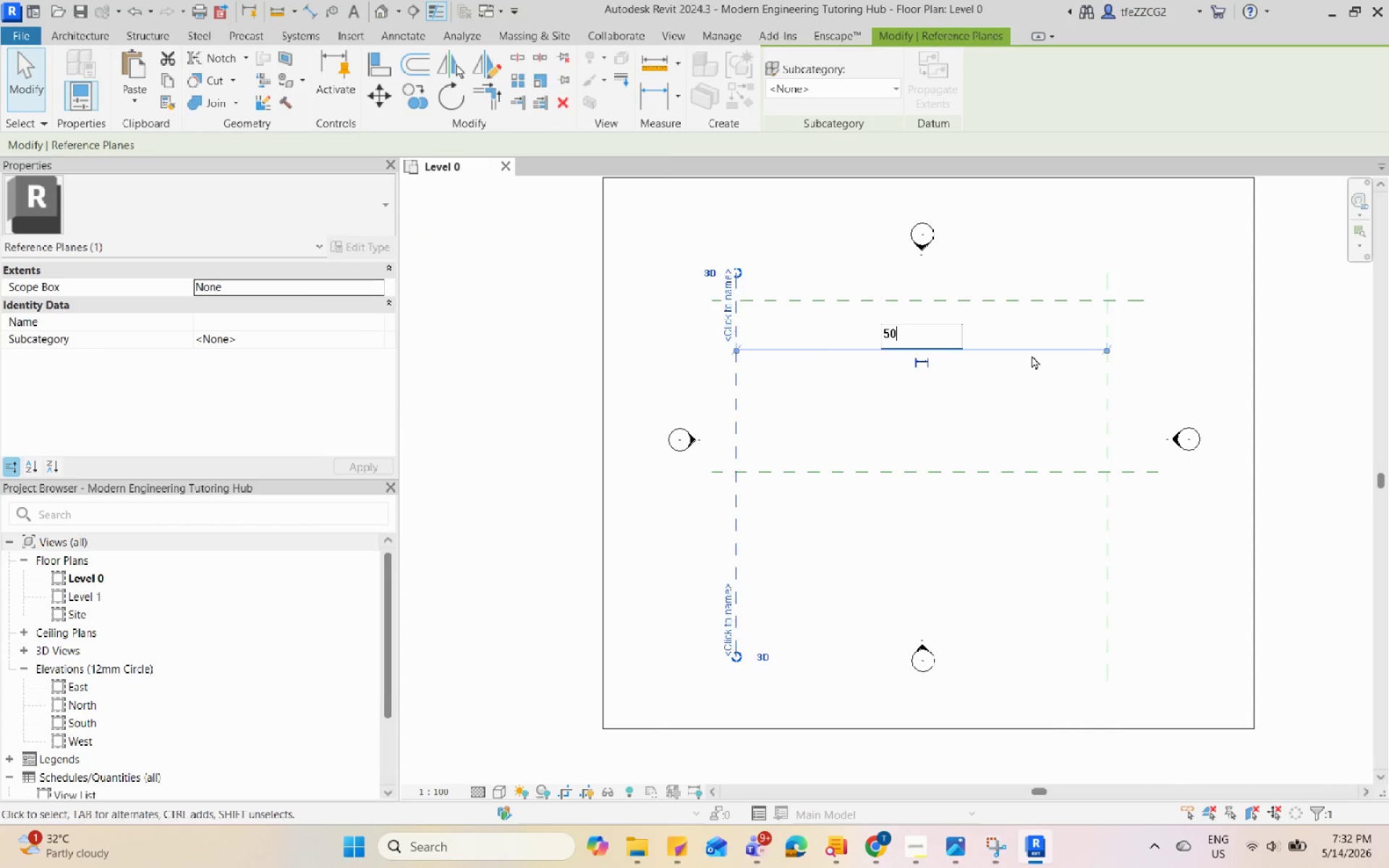 
key(Enter)
 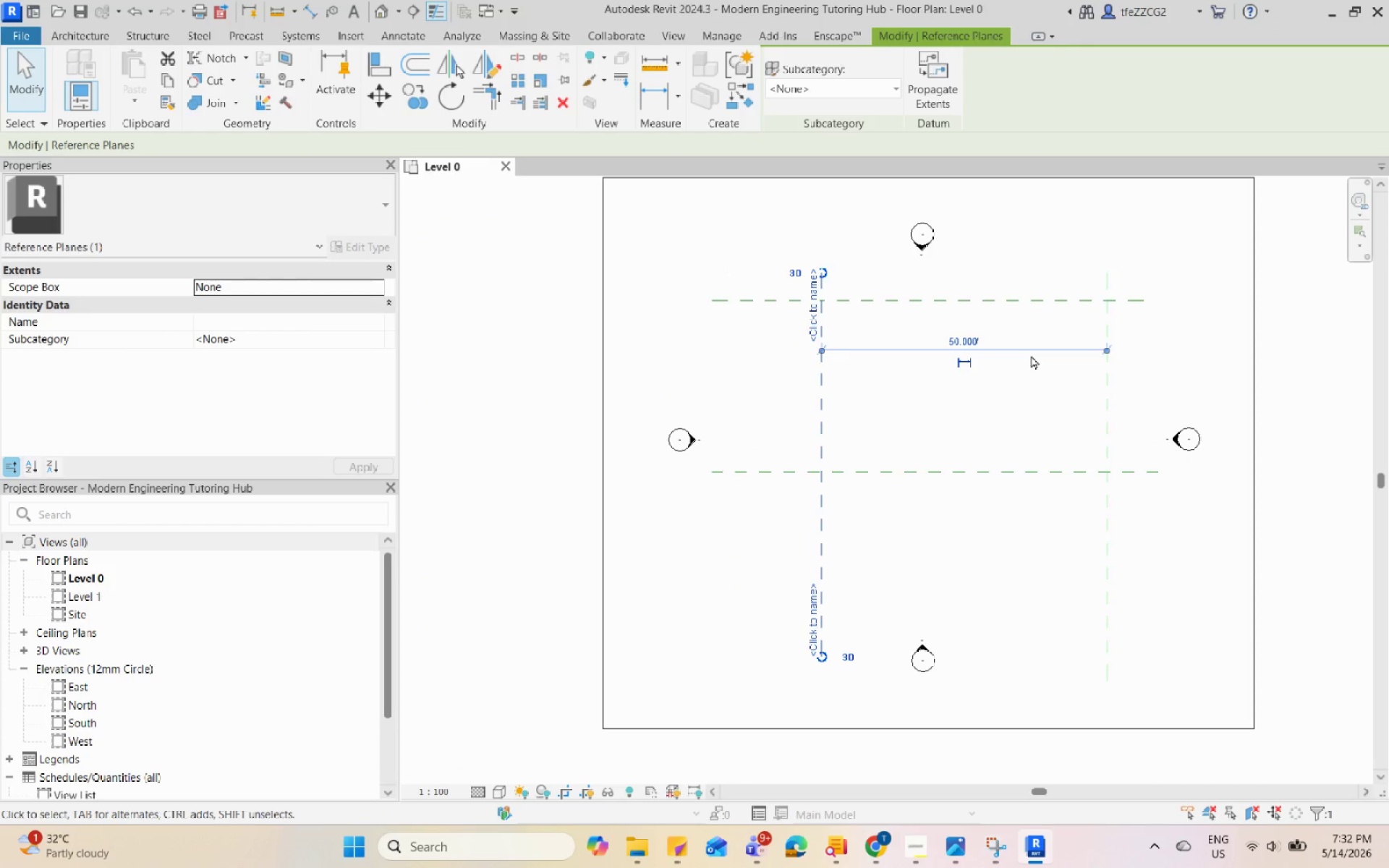 
key(Control+Z)
 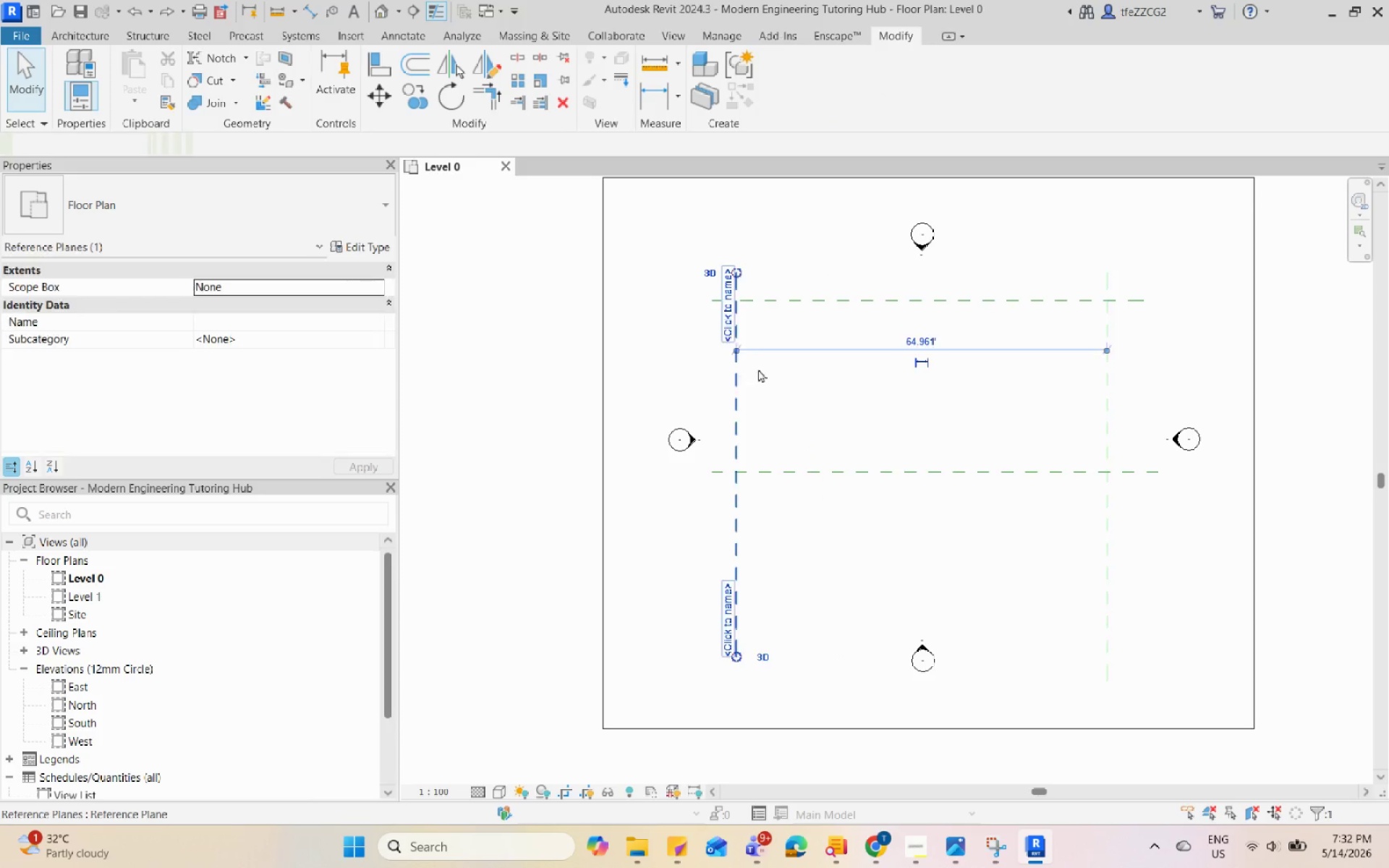 
double_click([1107, 375])
 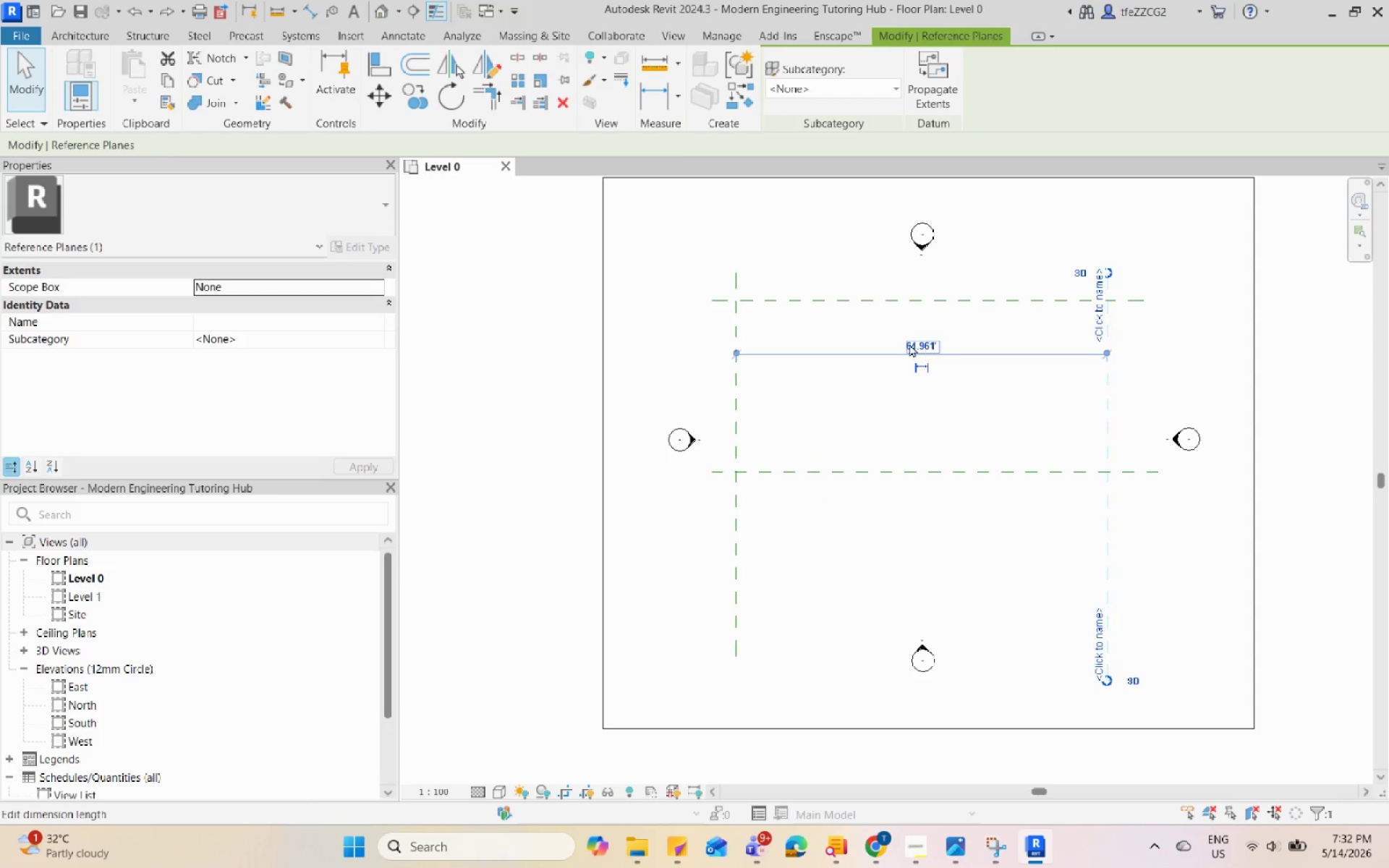 
left_click([899, 344])
 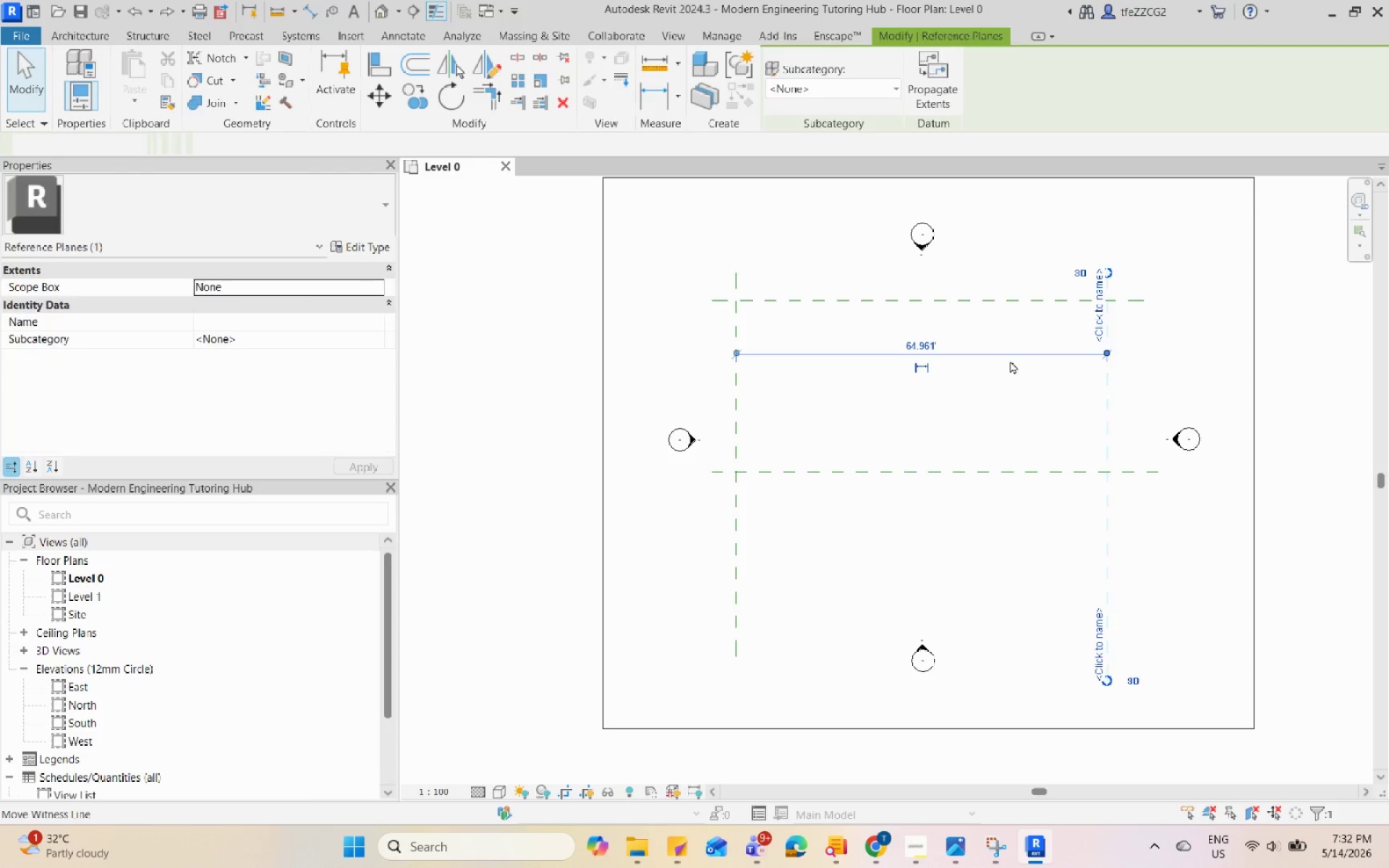 
left_click([910, 347])
 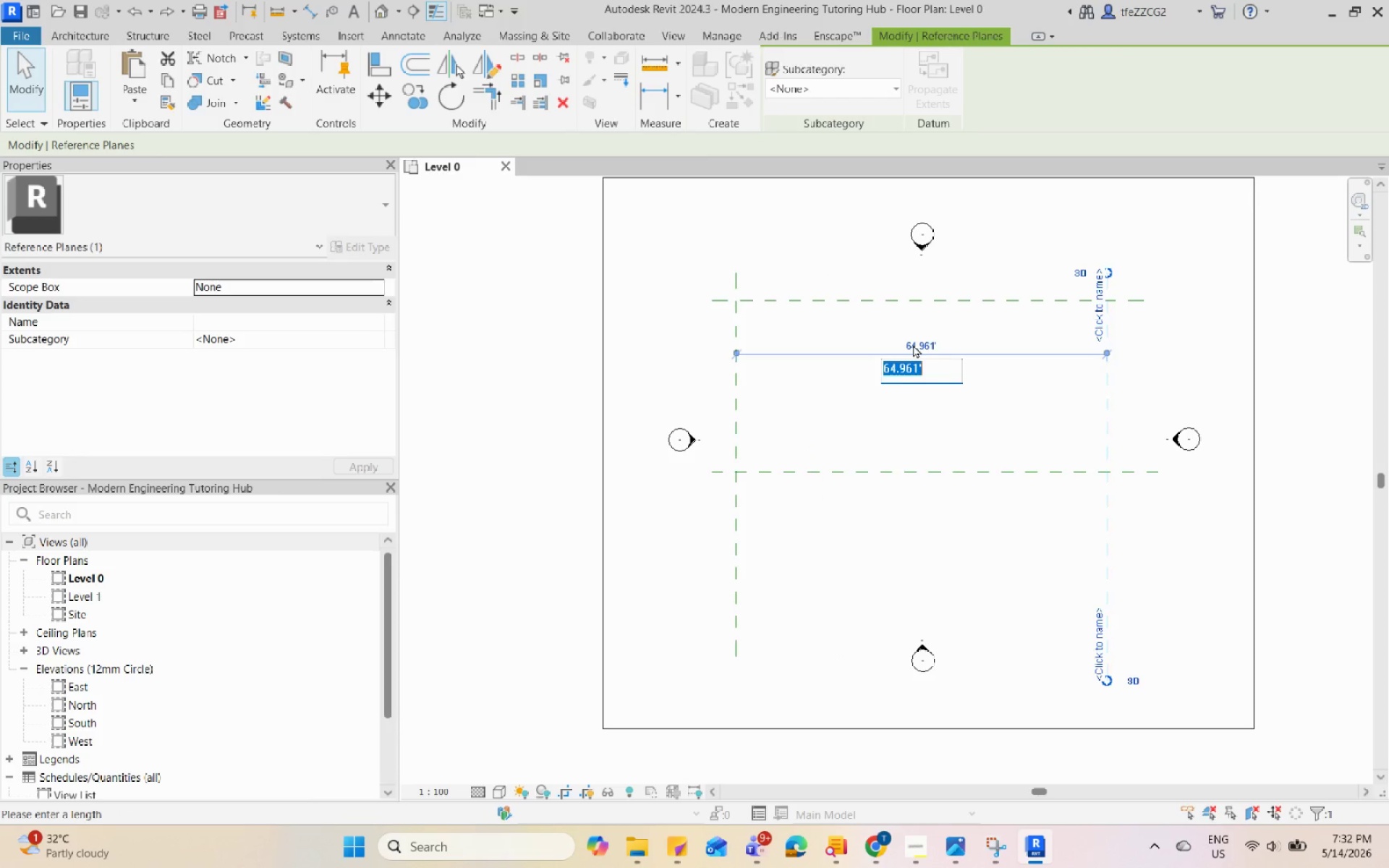 
key(Numpad5)
 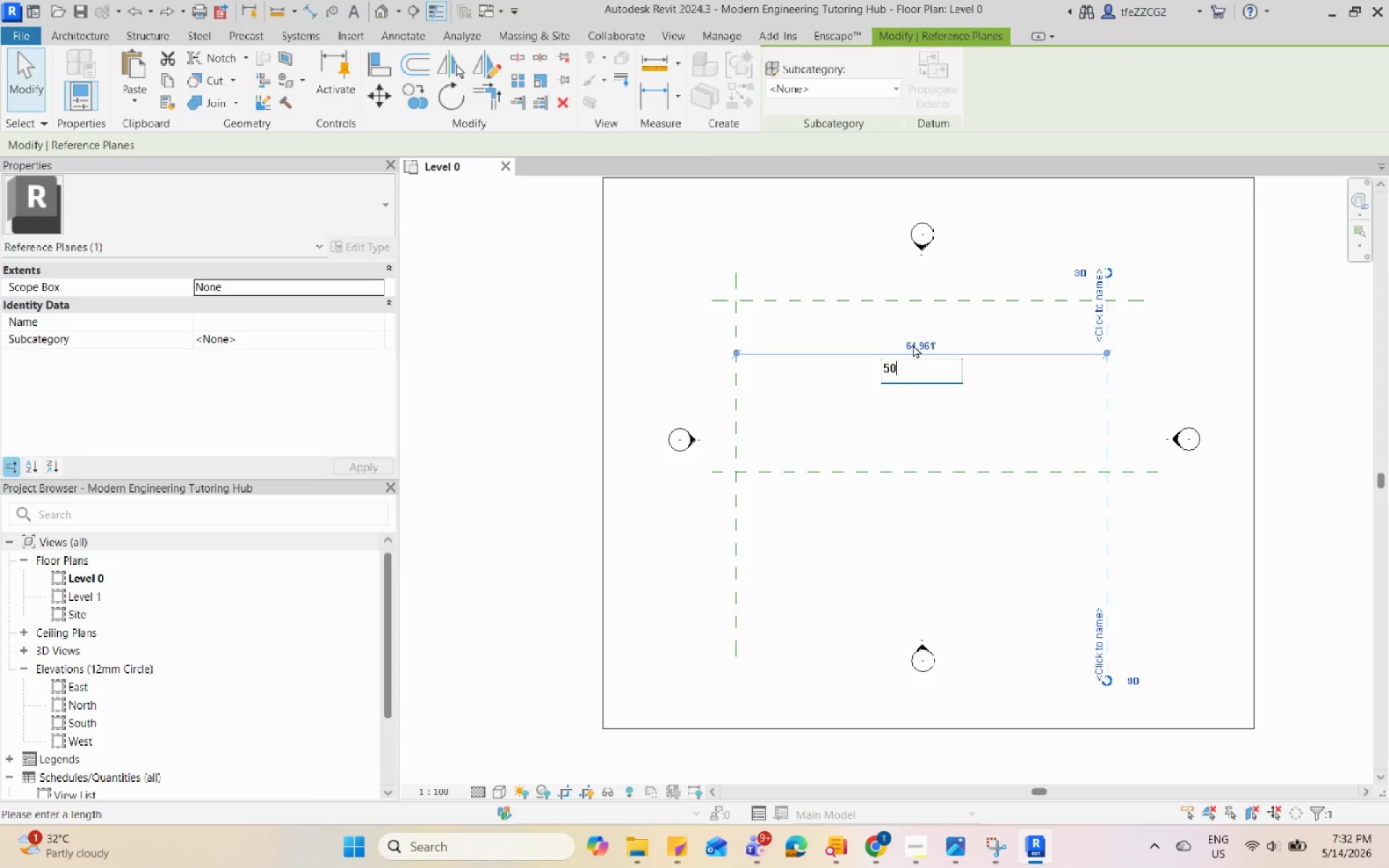 
key(Numpad0)
 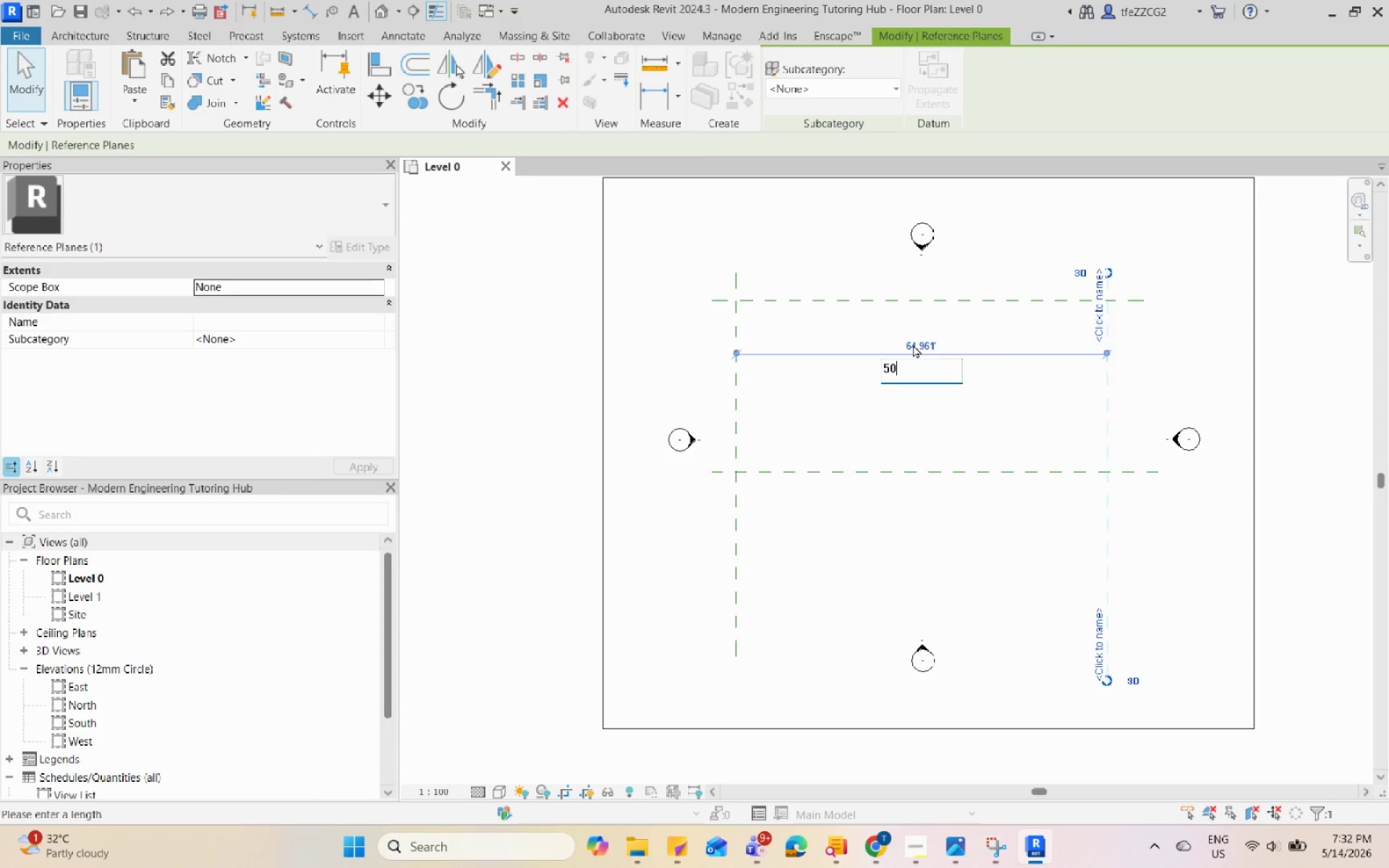 
key(Enter)
 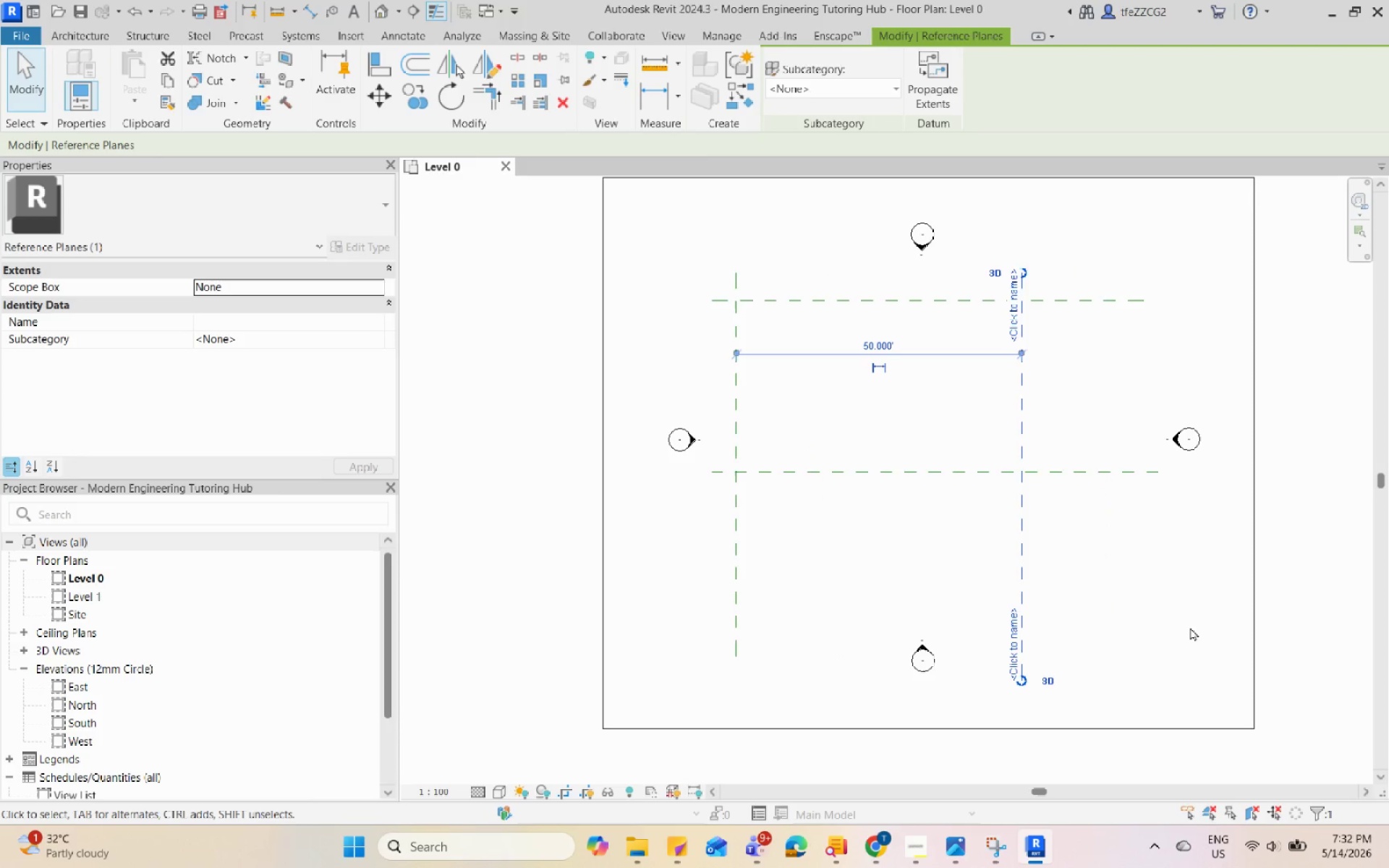 
key(Escape)
 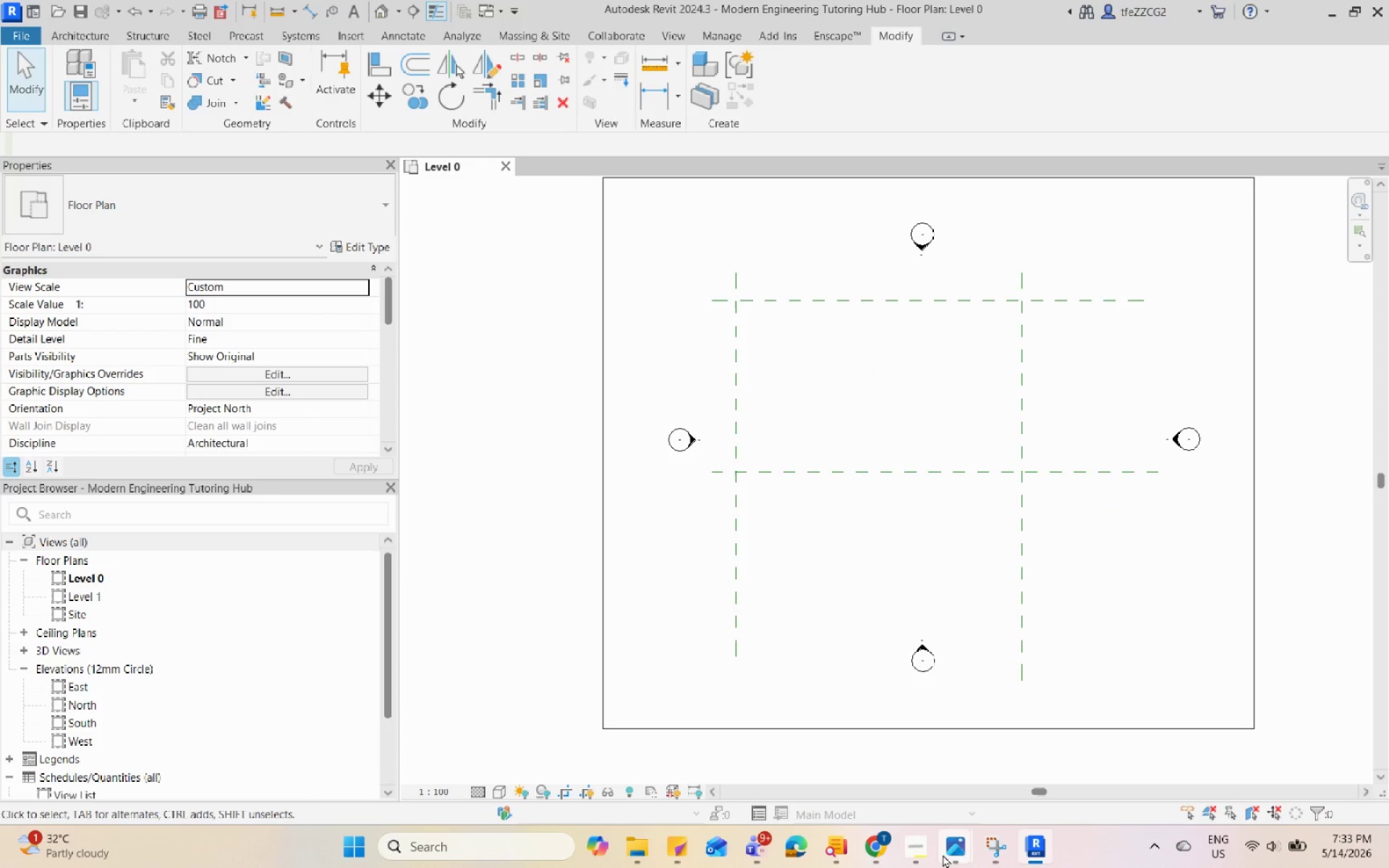 
left_click([912, 847])
 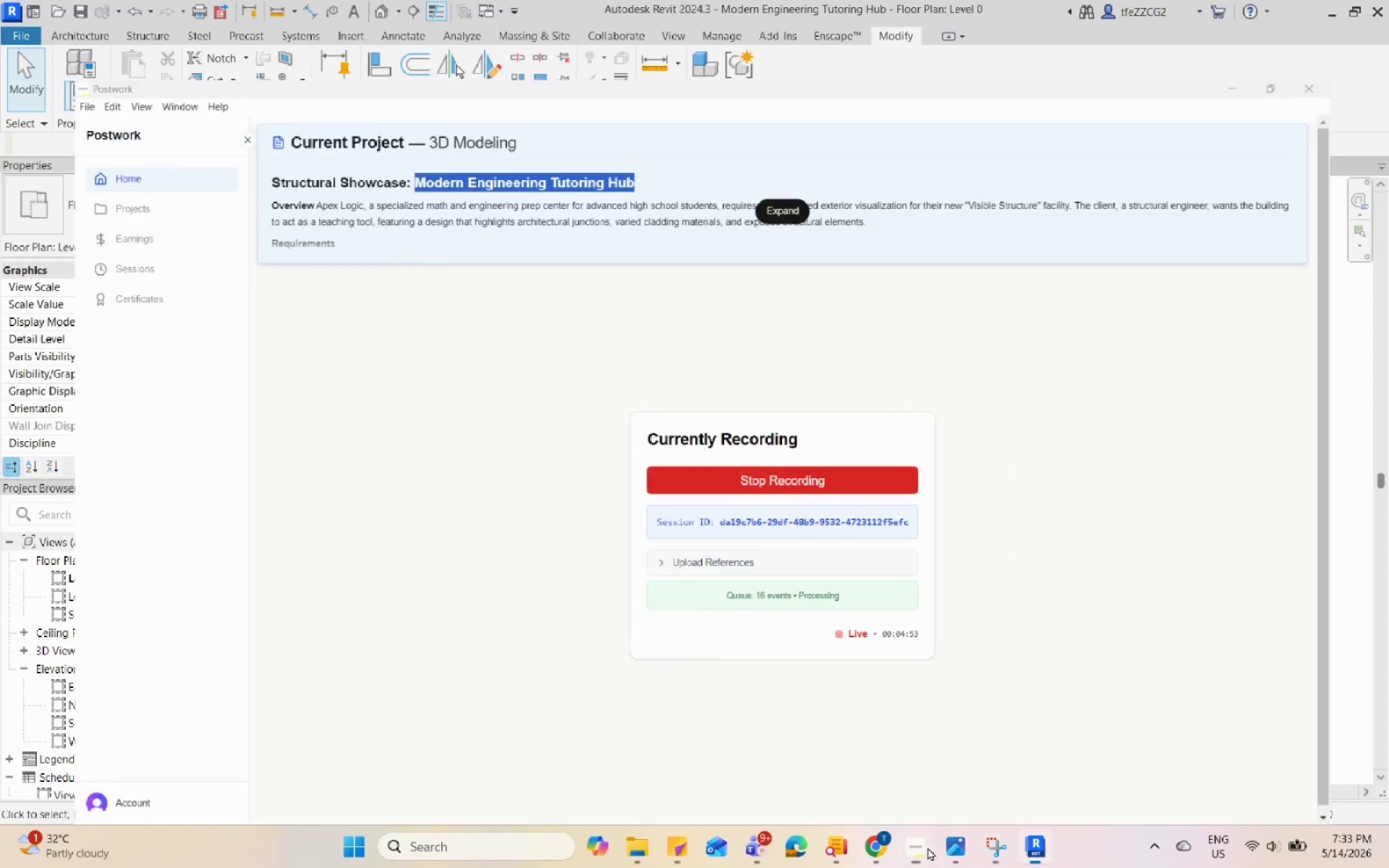 
double_click([974, 844])
 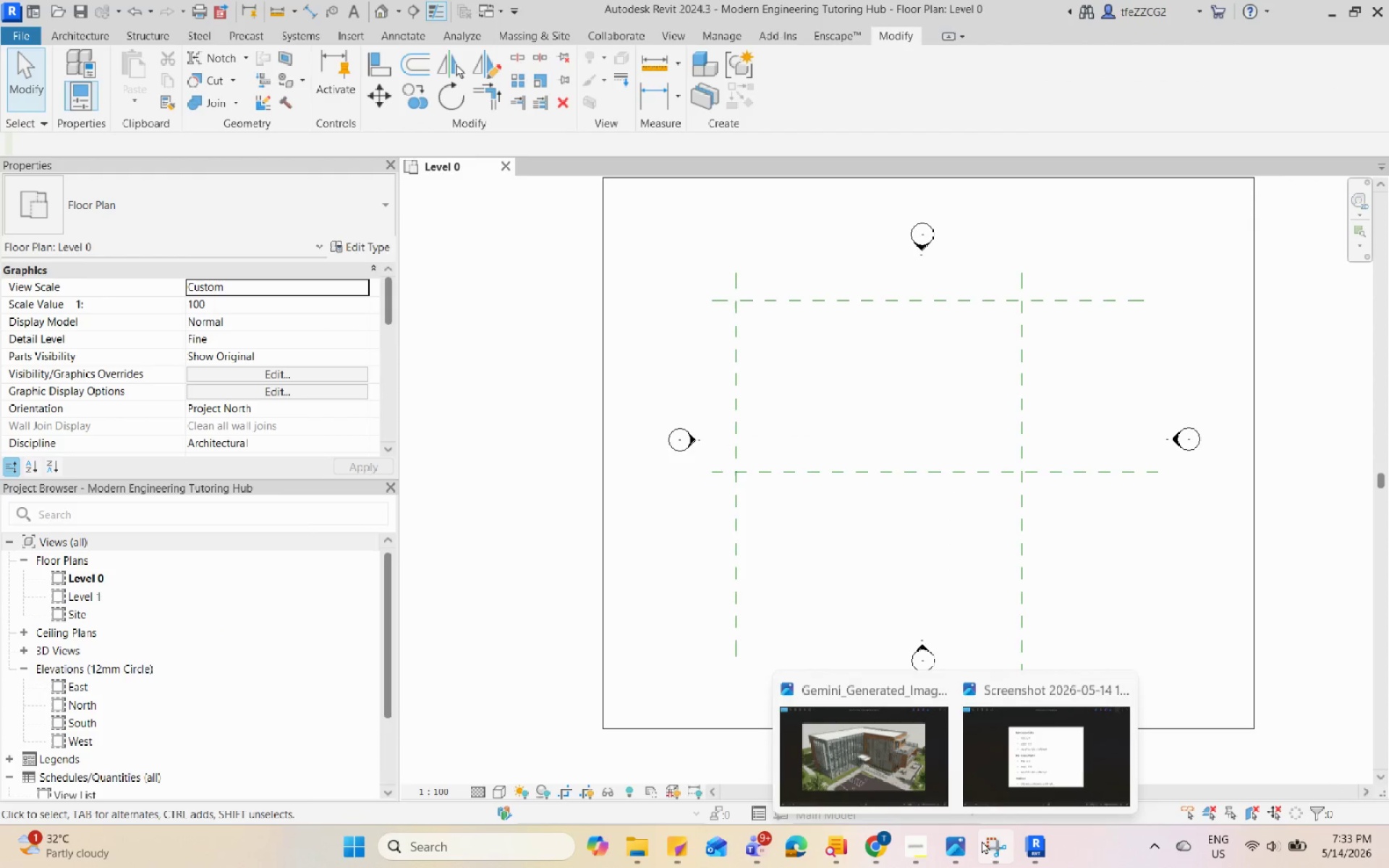 
triple_click([987, 840])
 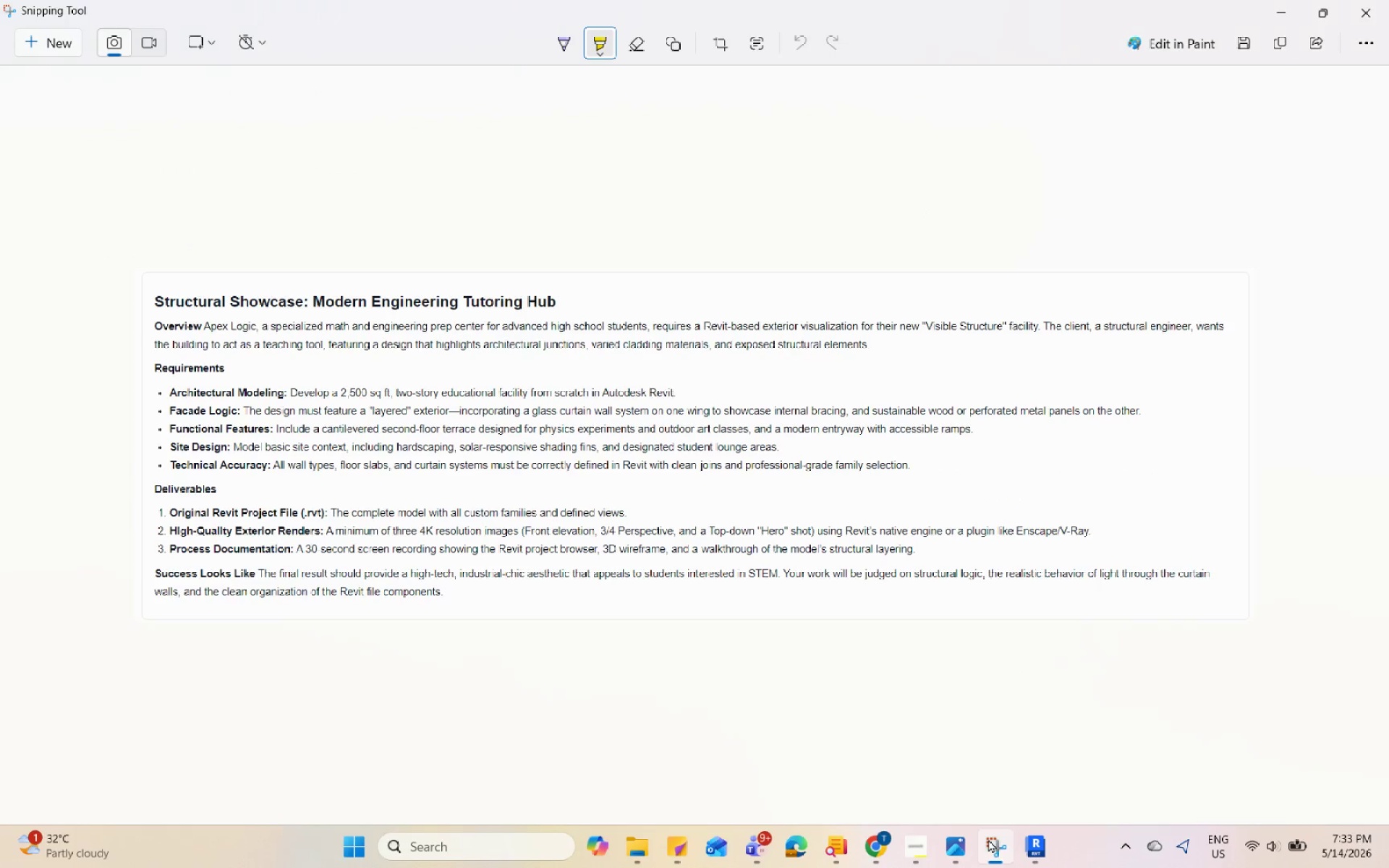 
triple_click([988, 839])
 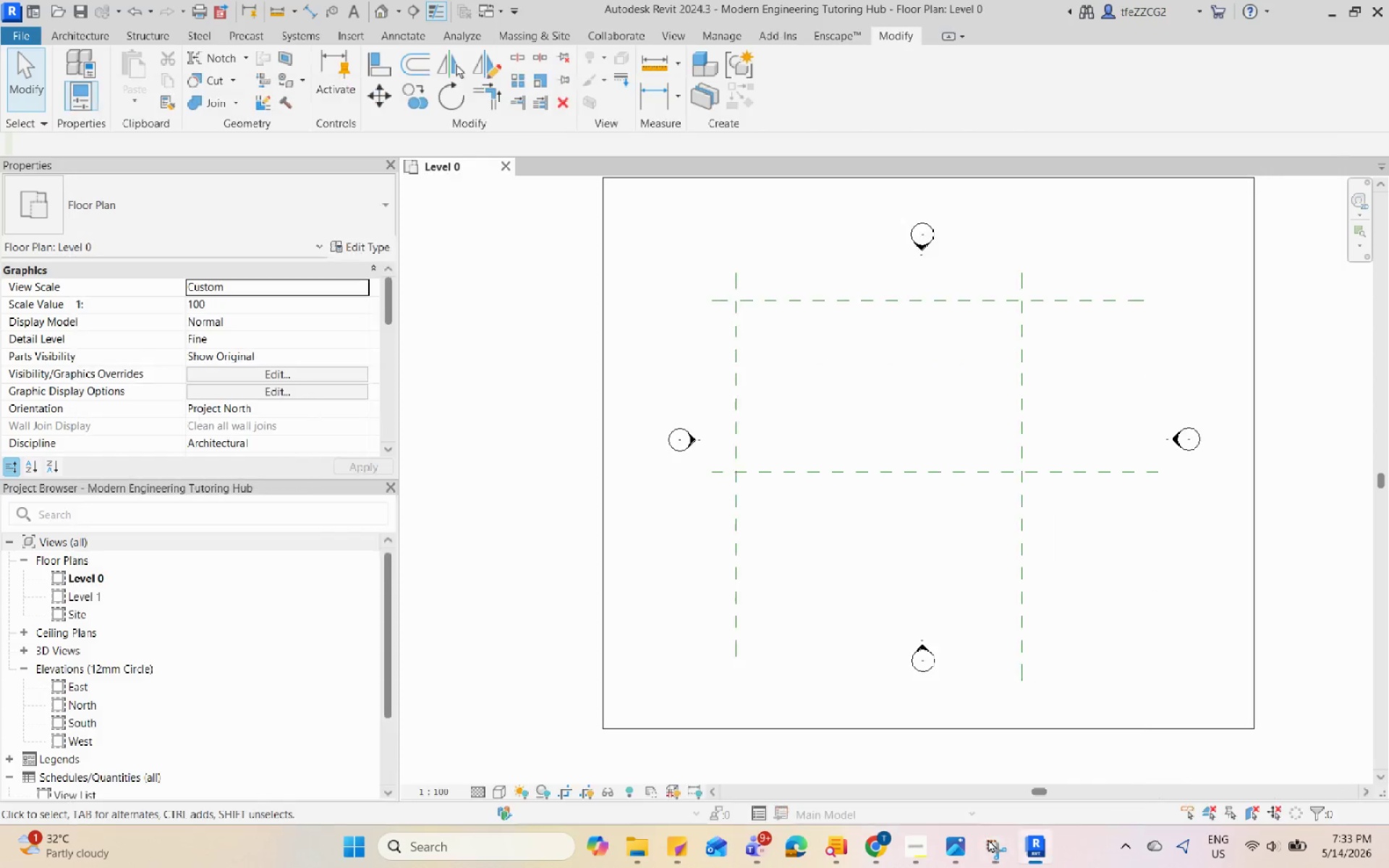 
triple_click([988, 839])
 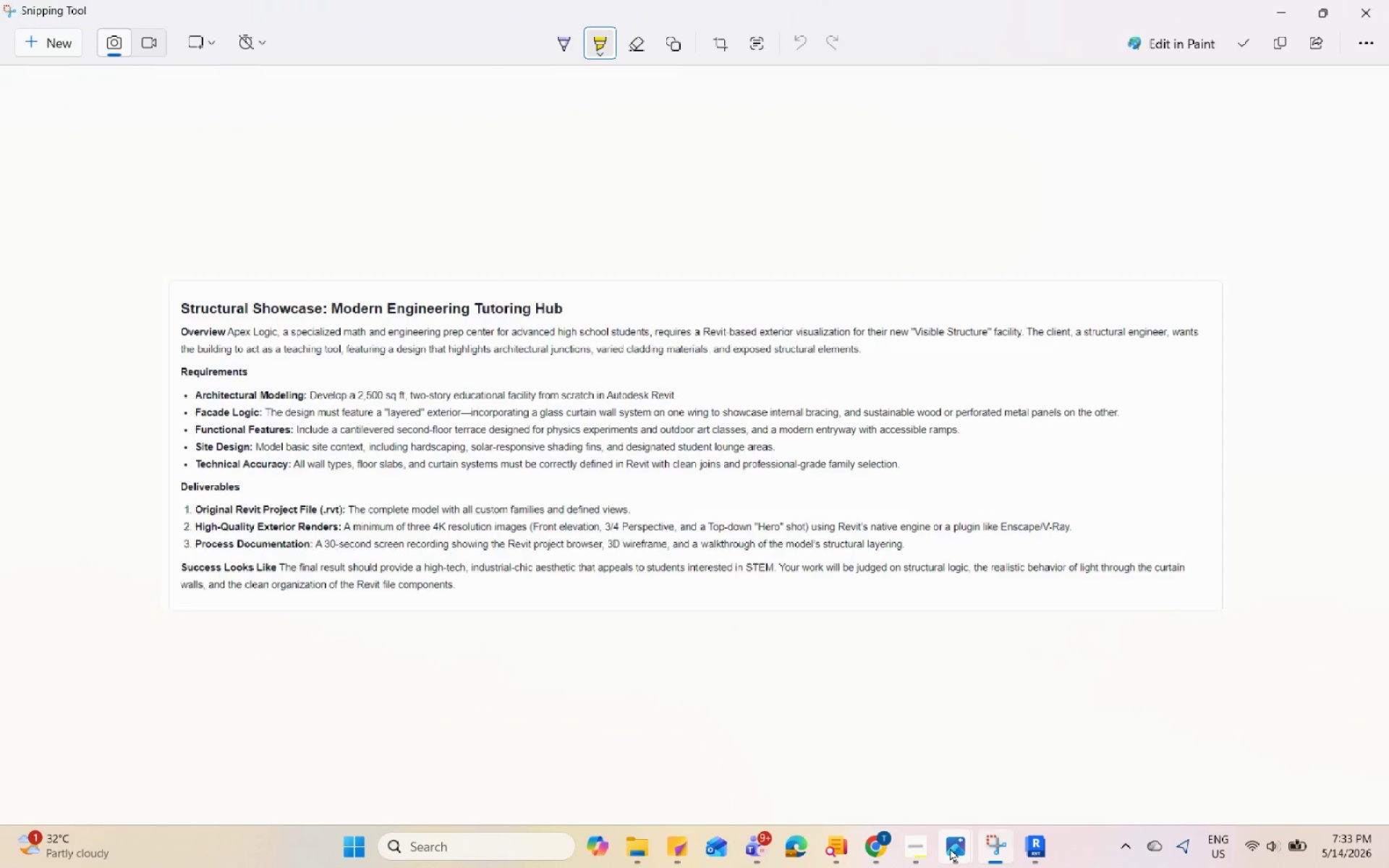 
triple_click([950, 848])
 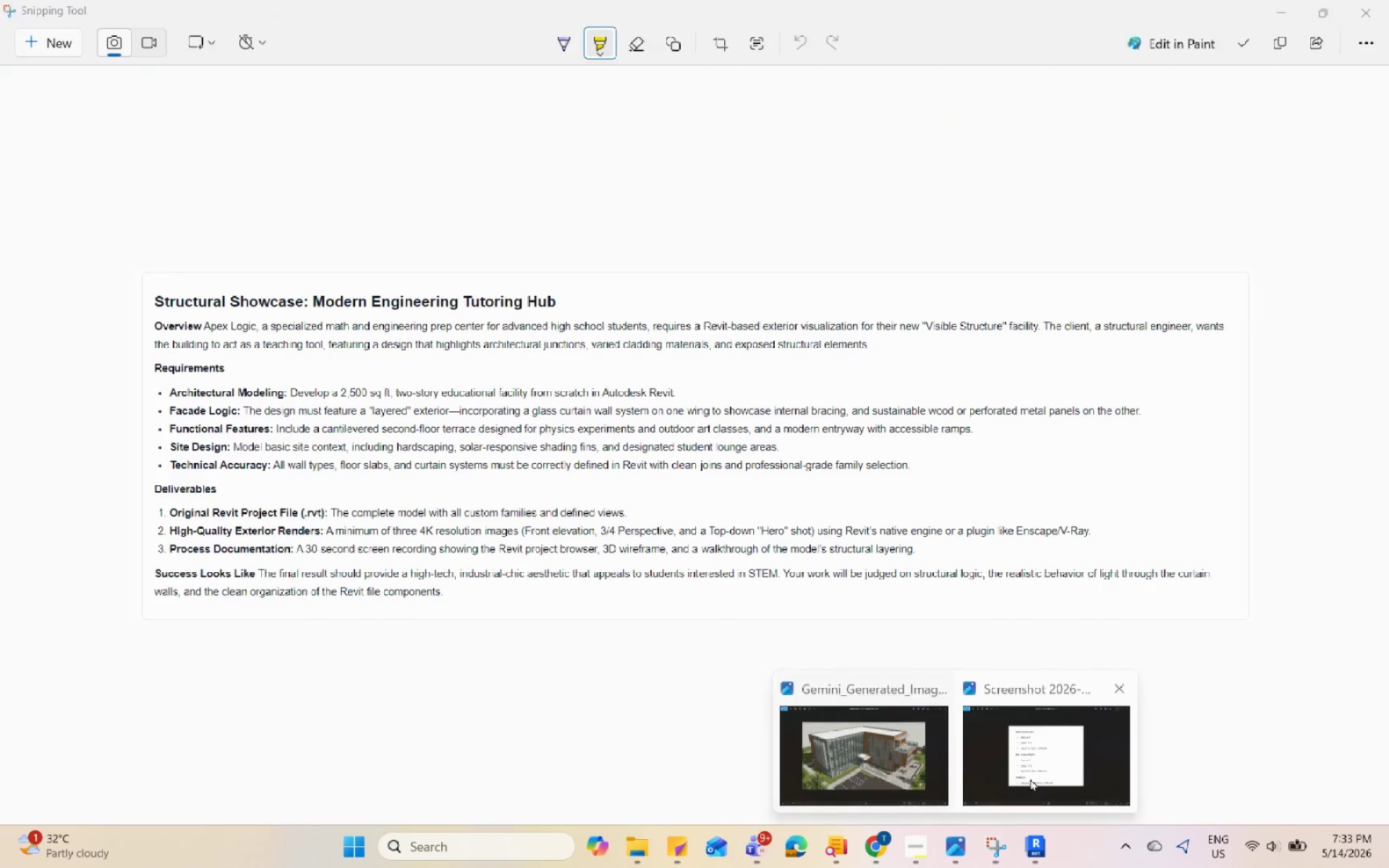 
triple_click([1035, 770])